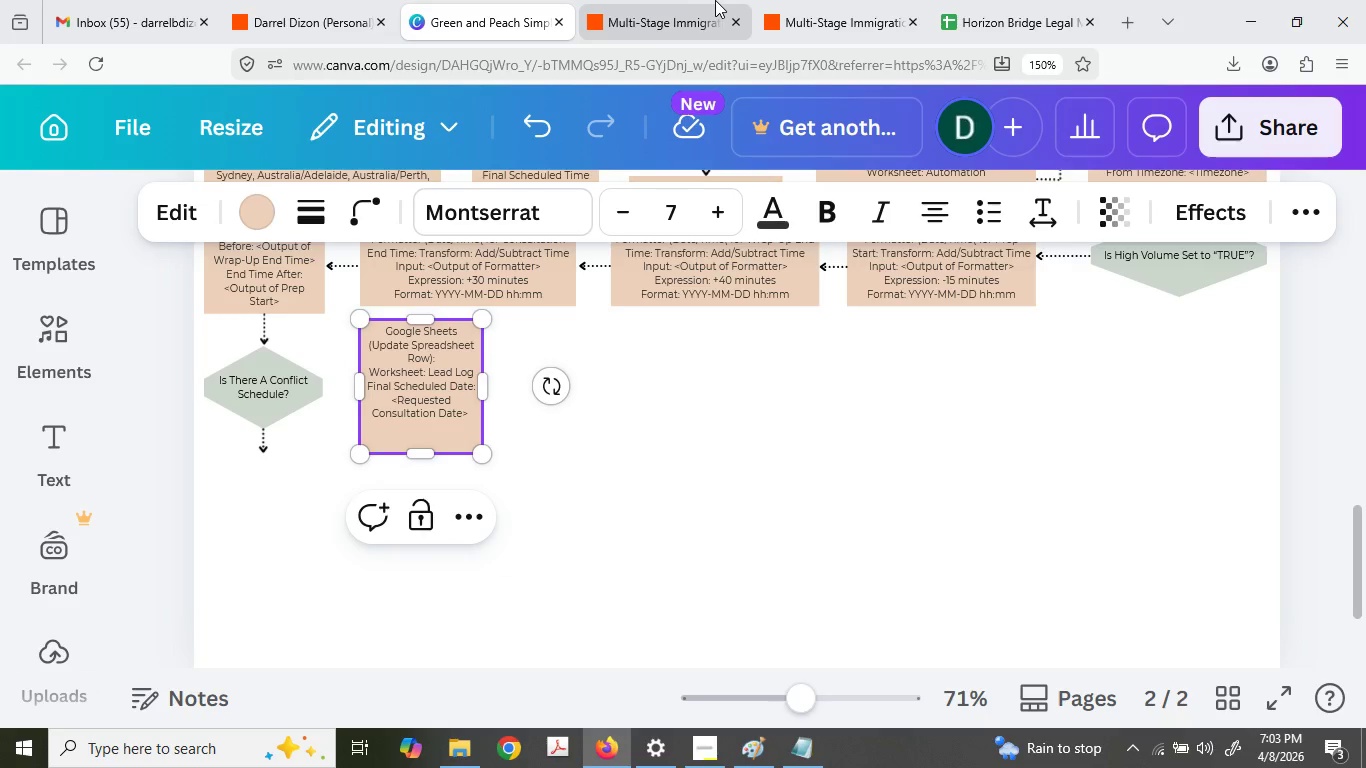 
left_click([713, 0])
 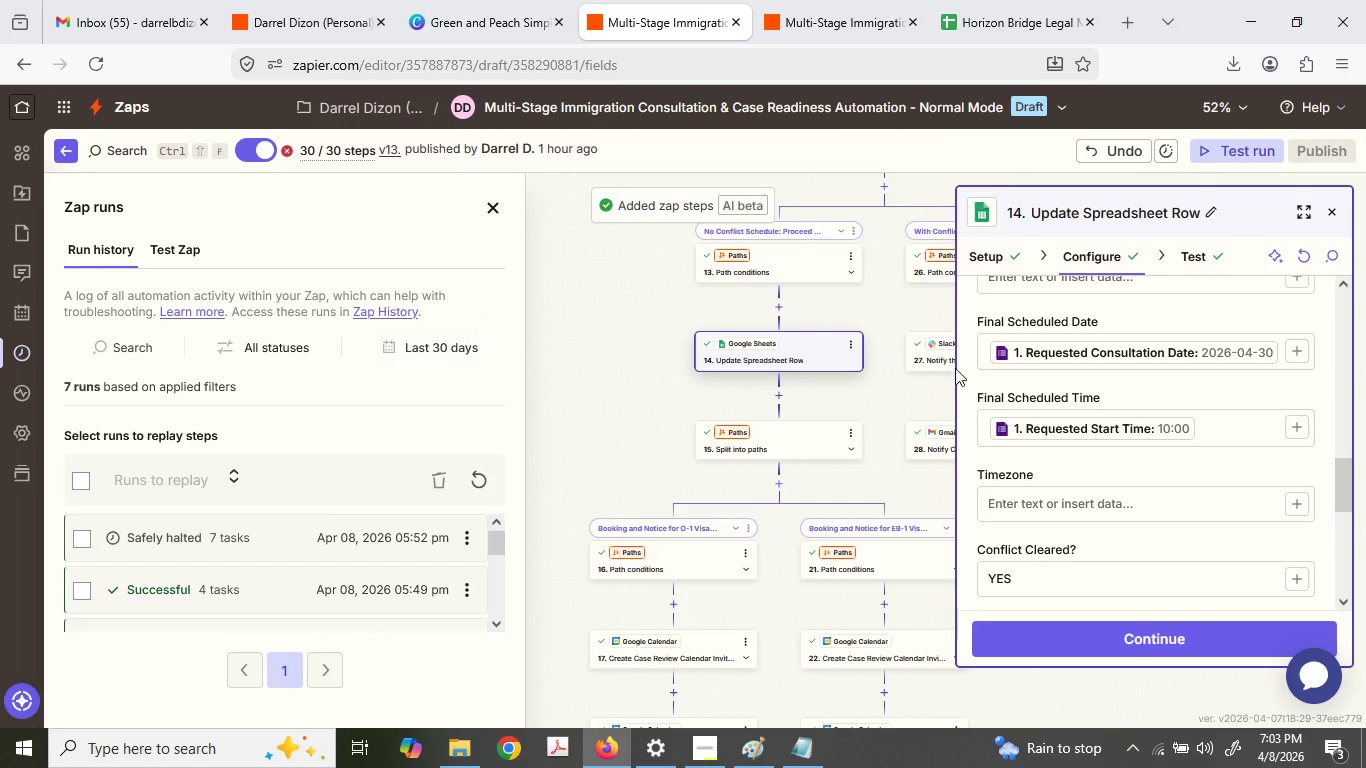 
double_click([994, 405])
 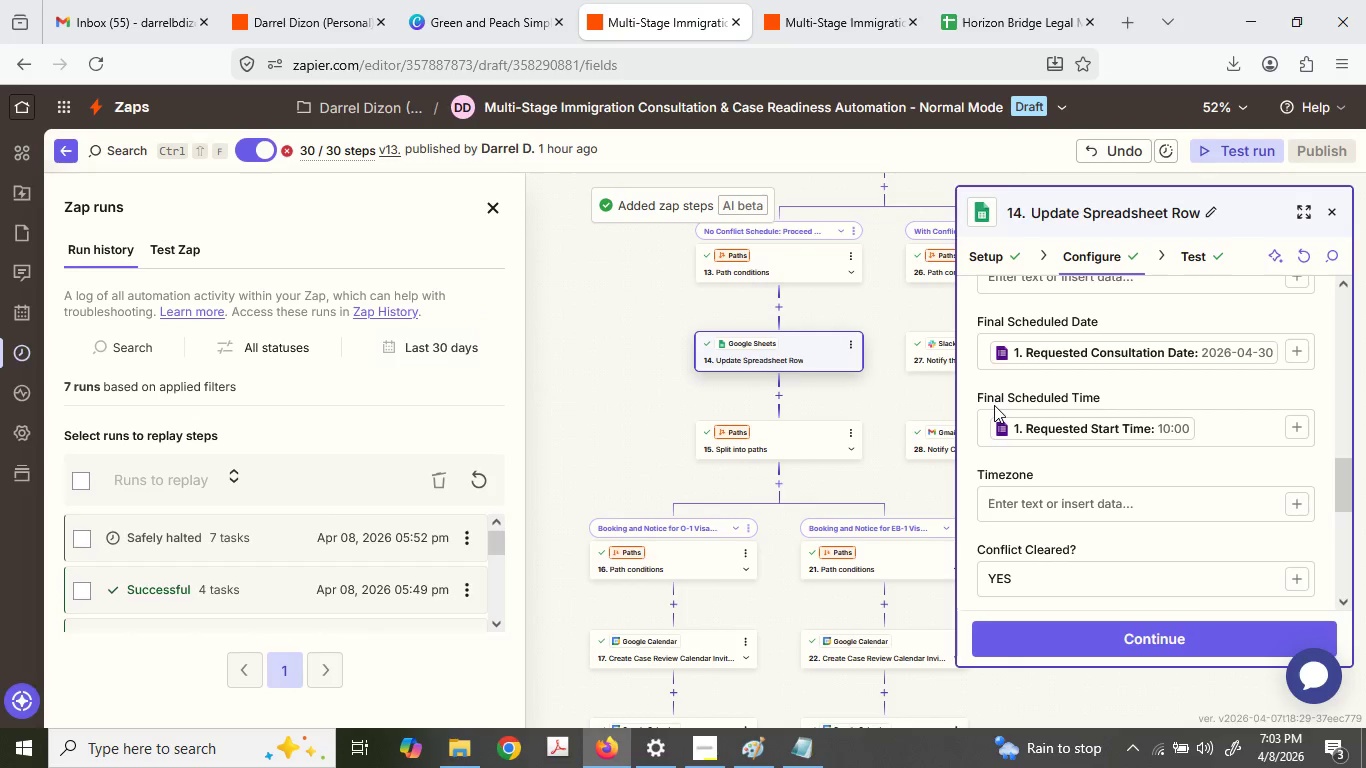 
triple_click([994, 405])
 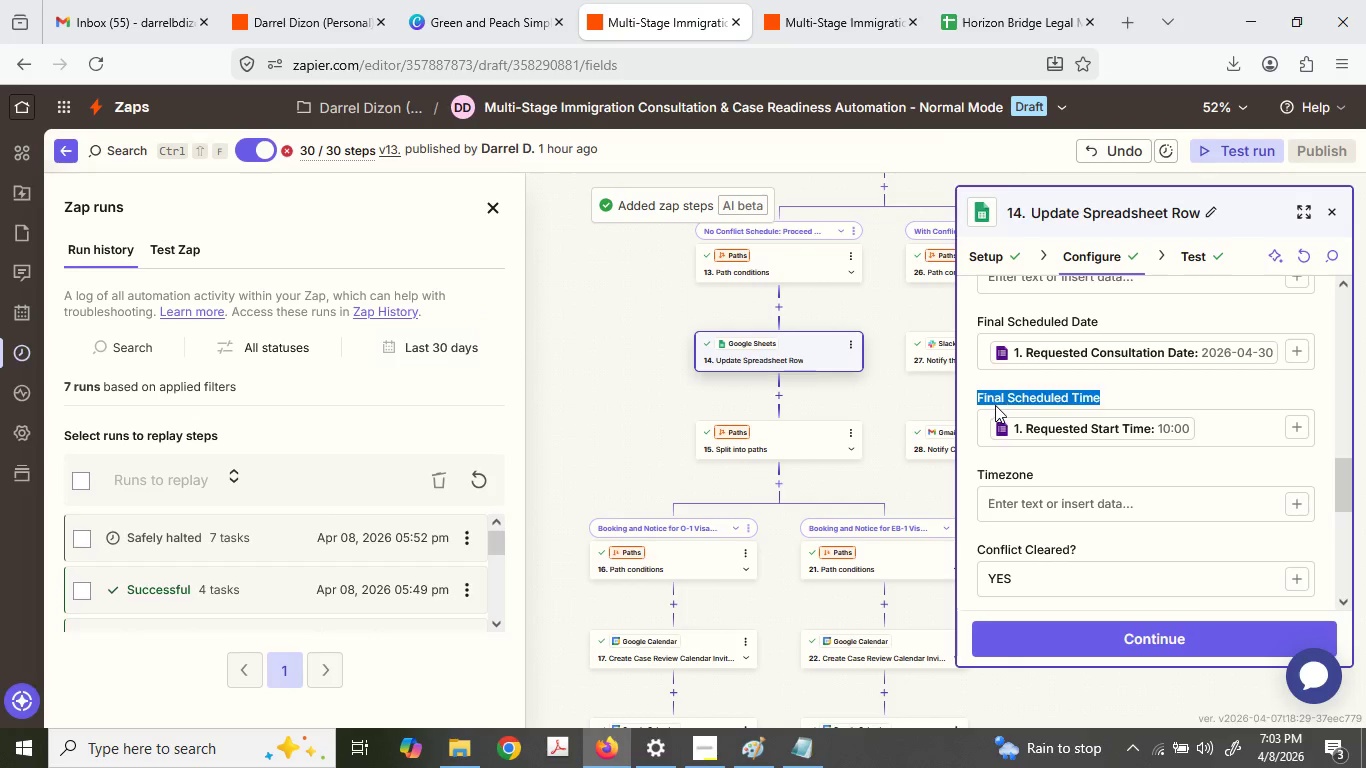 
key(Control+ControlLeft)
 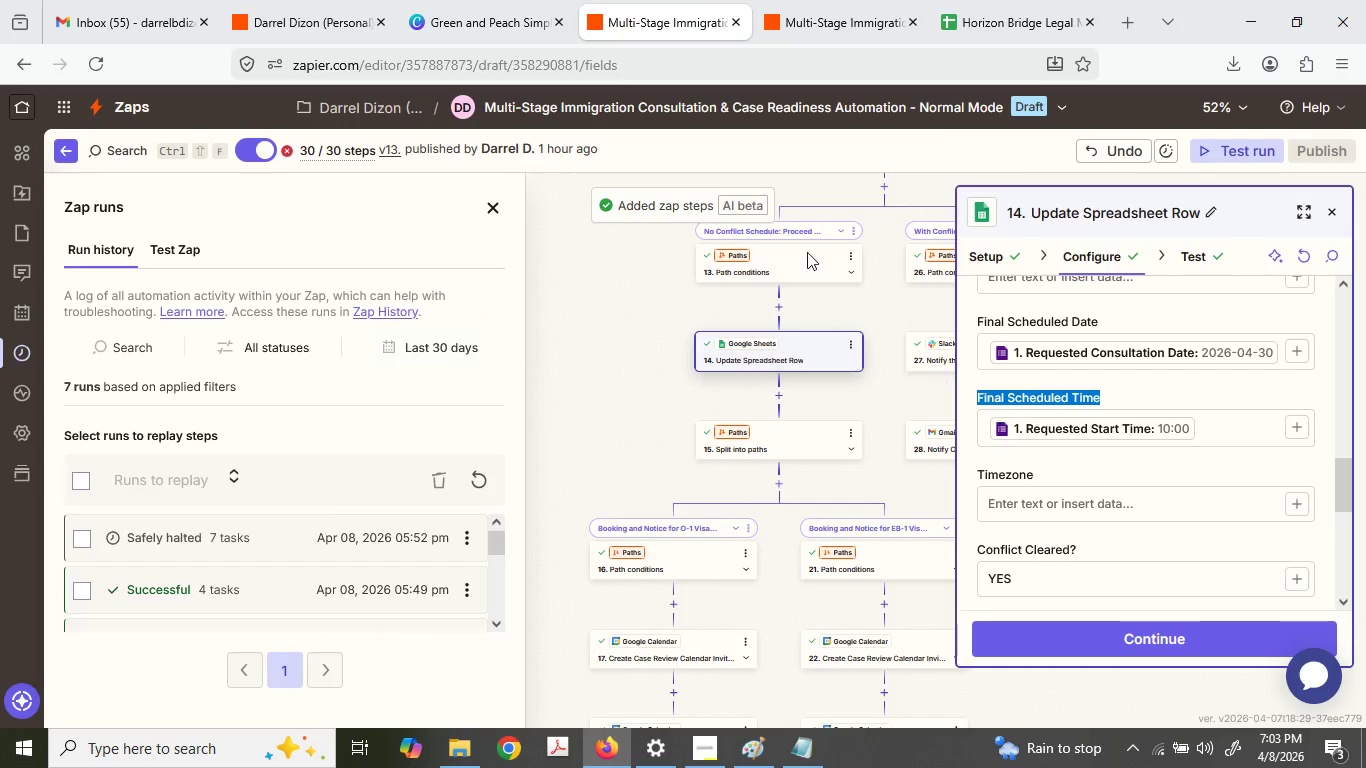 
key(Control+C)
 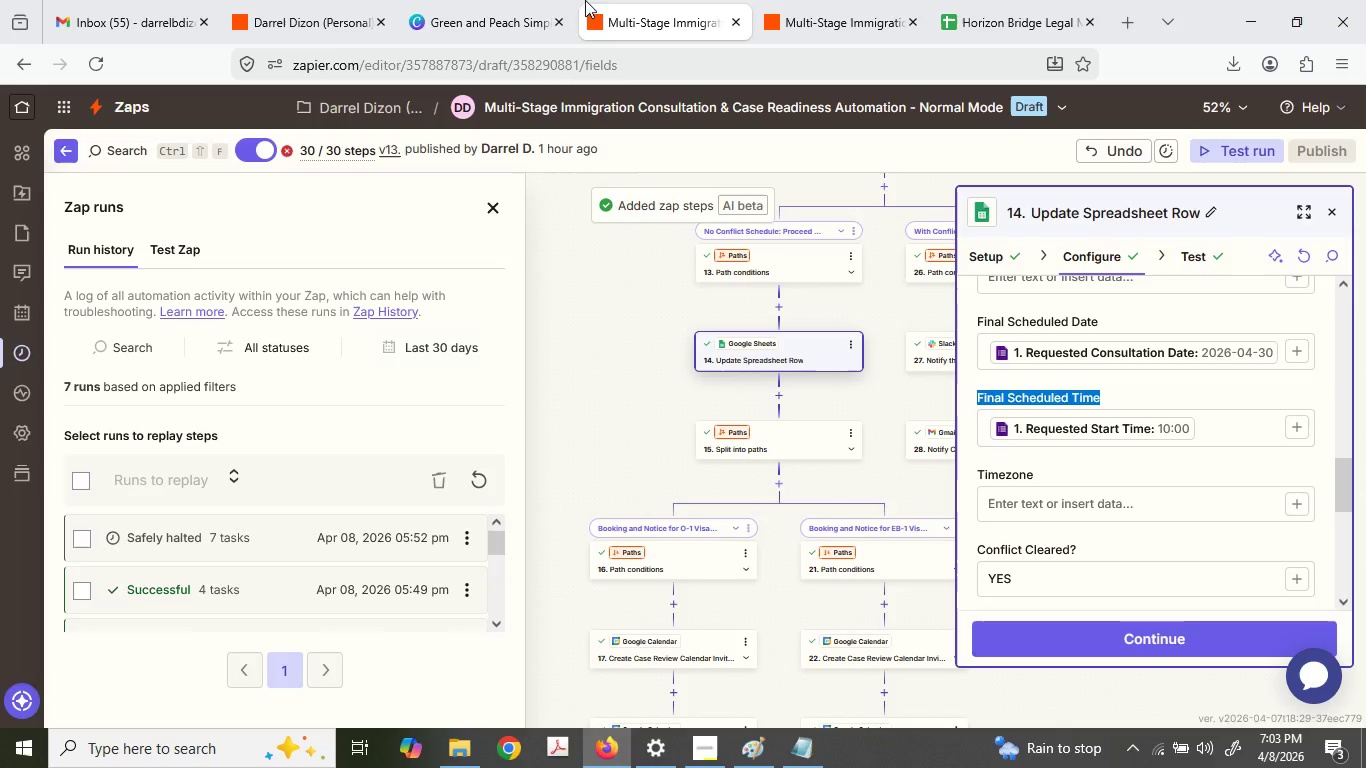 
double_click([576, 0])
 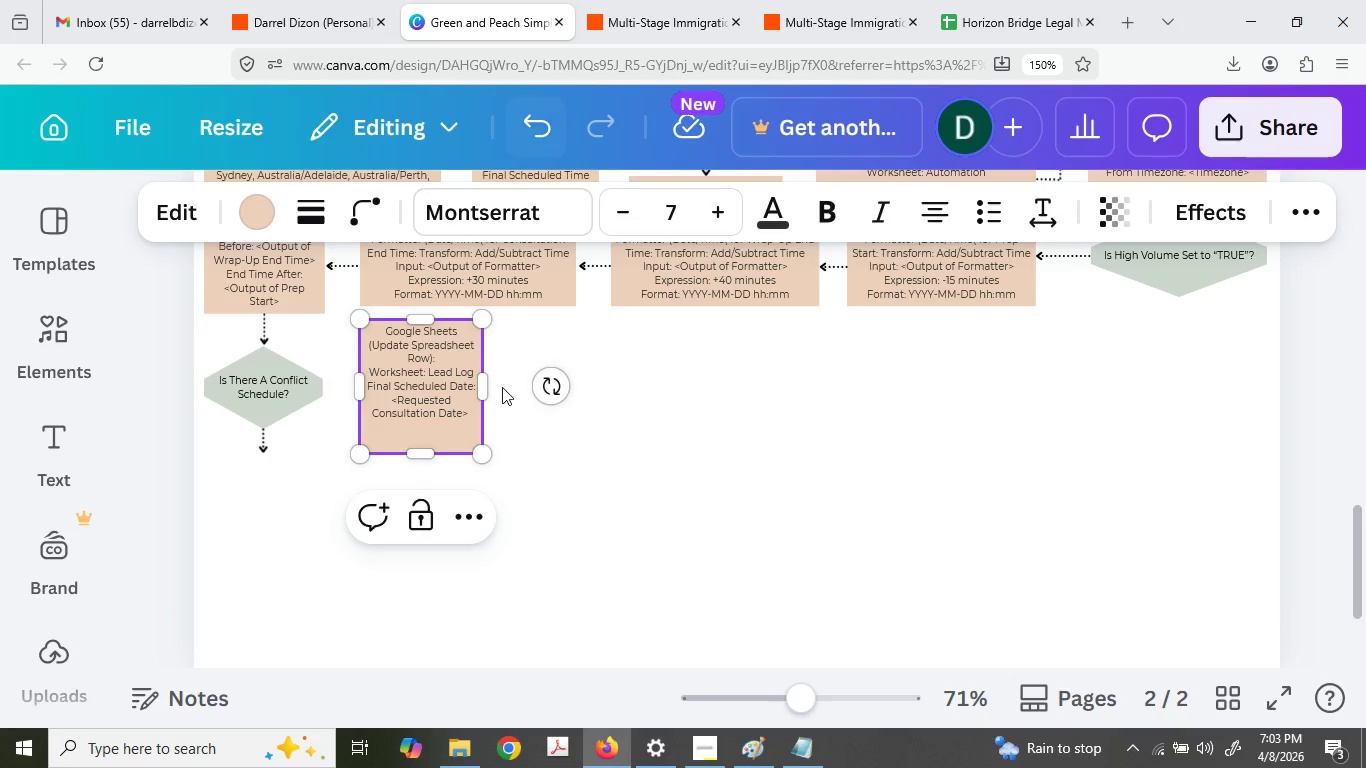 
key(Control+V)
 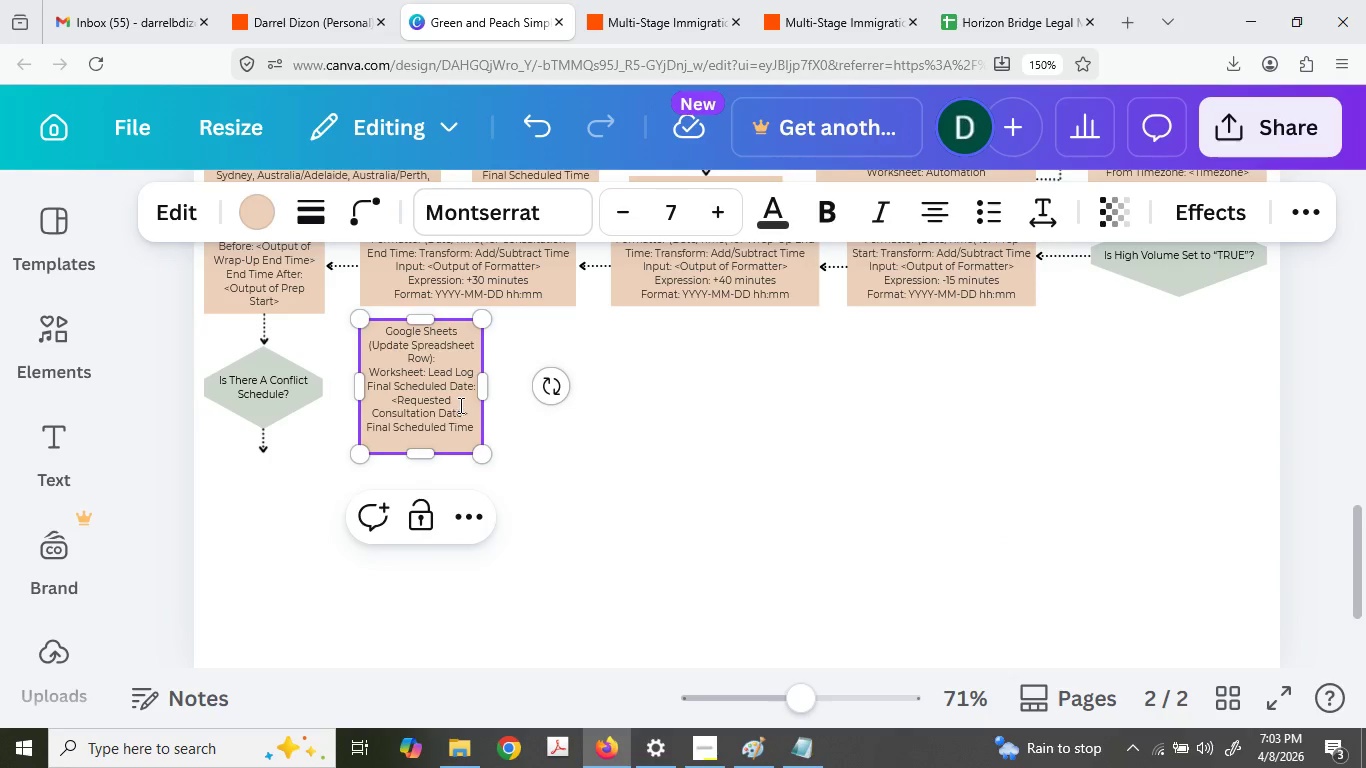 
key(Shift+ShiftLeft)
 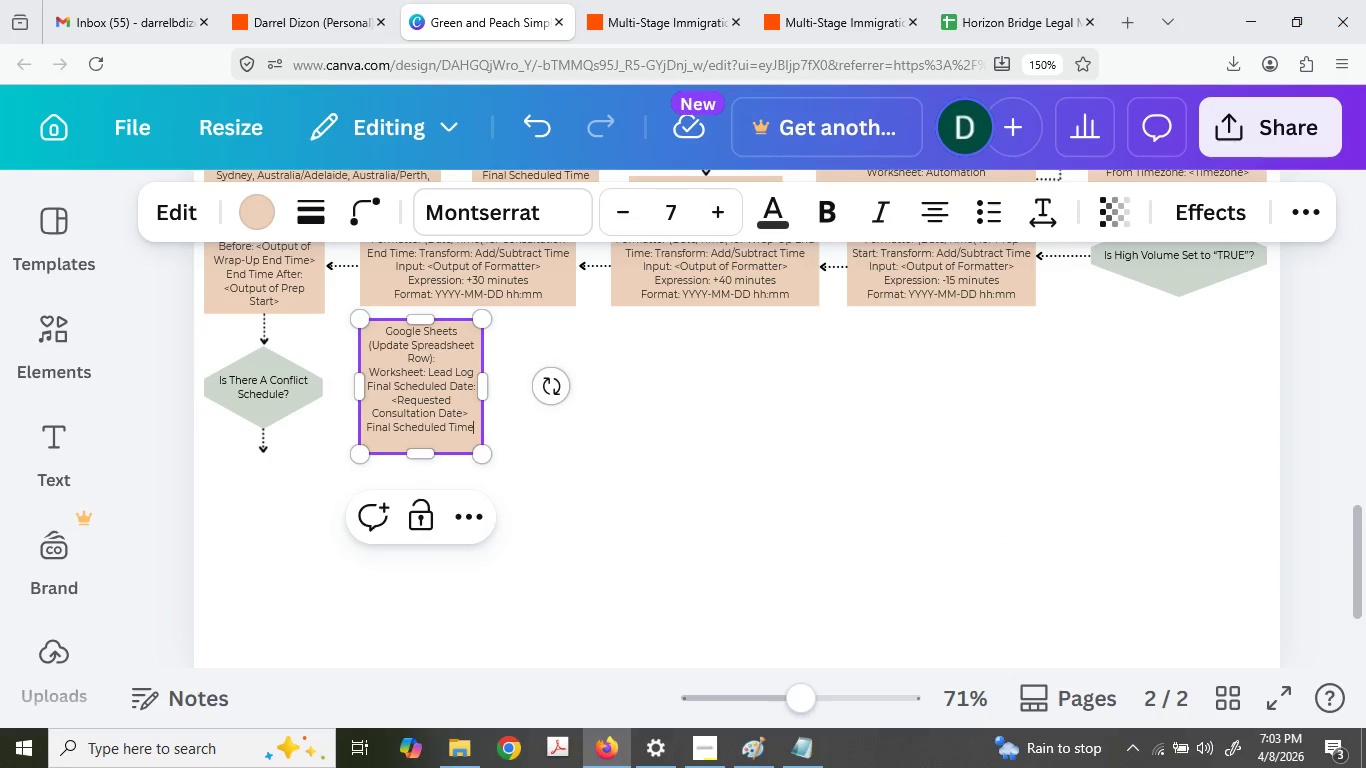 
key(Shift+Semicolon)
 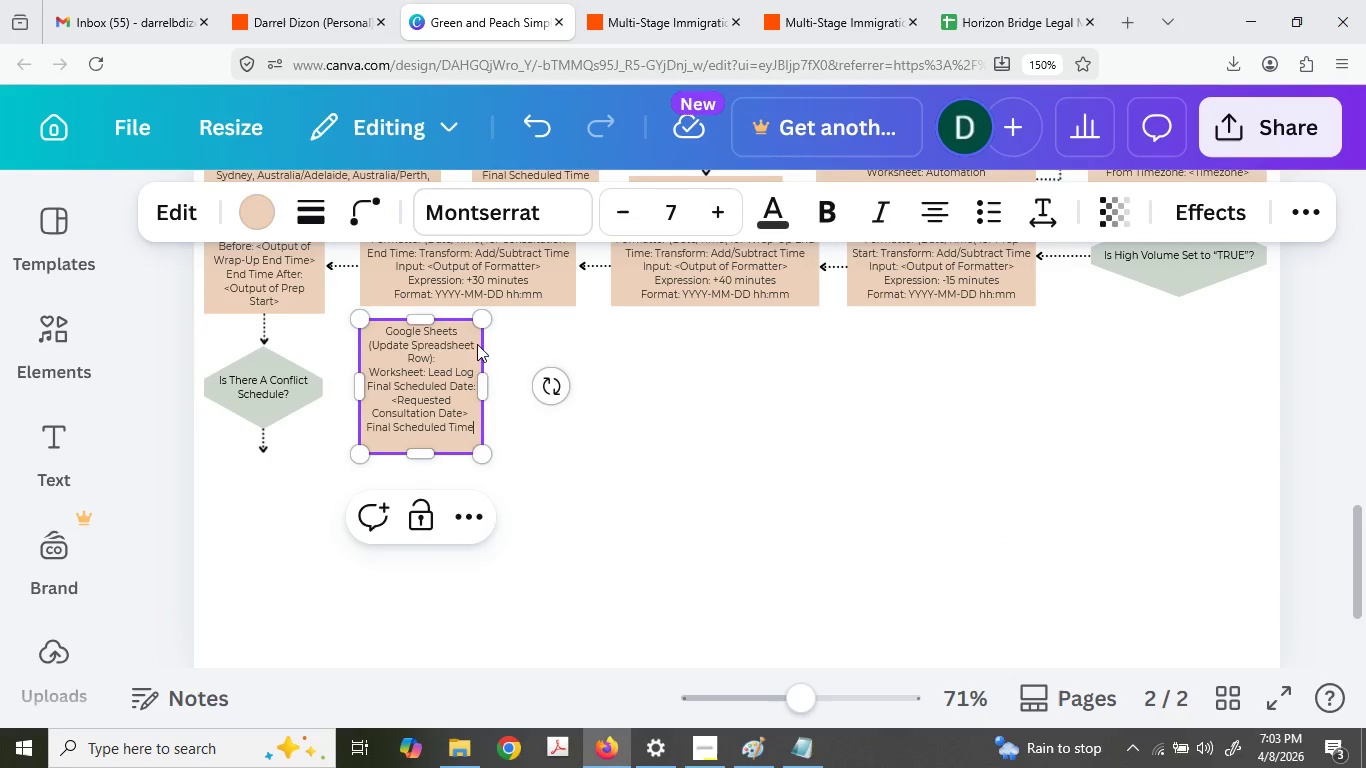 
key(Shift+Space)
 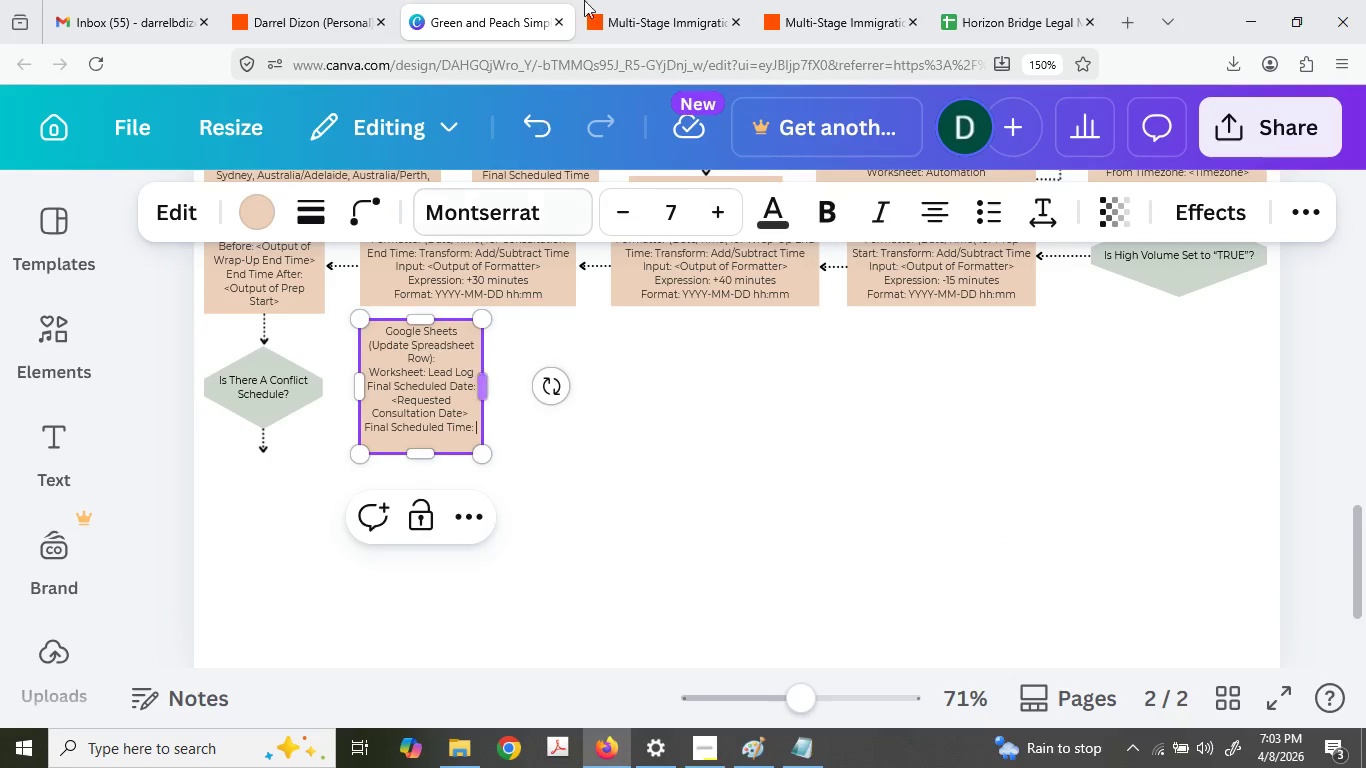 
left_click([593, 0])
 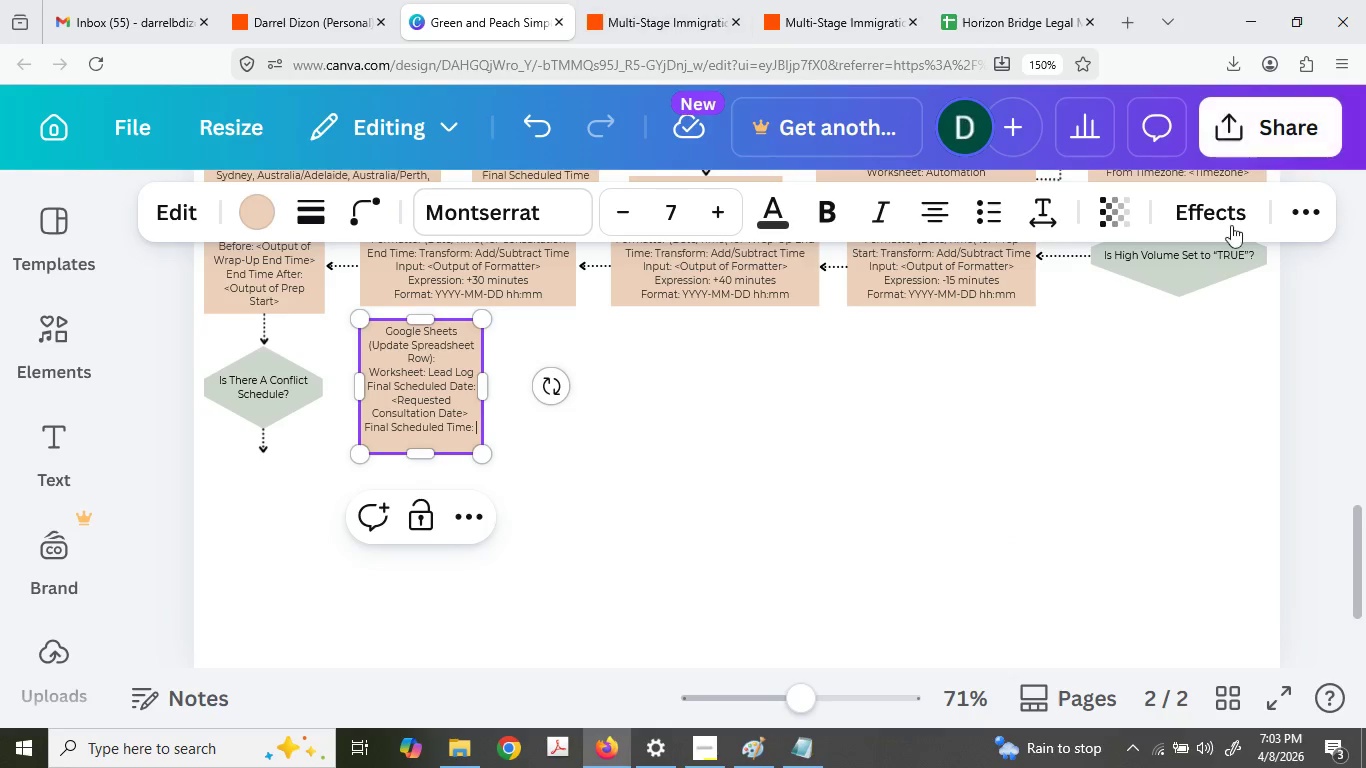 
double_click([1167, 338])
 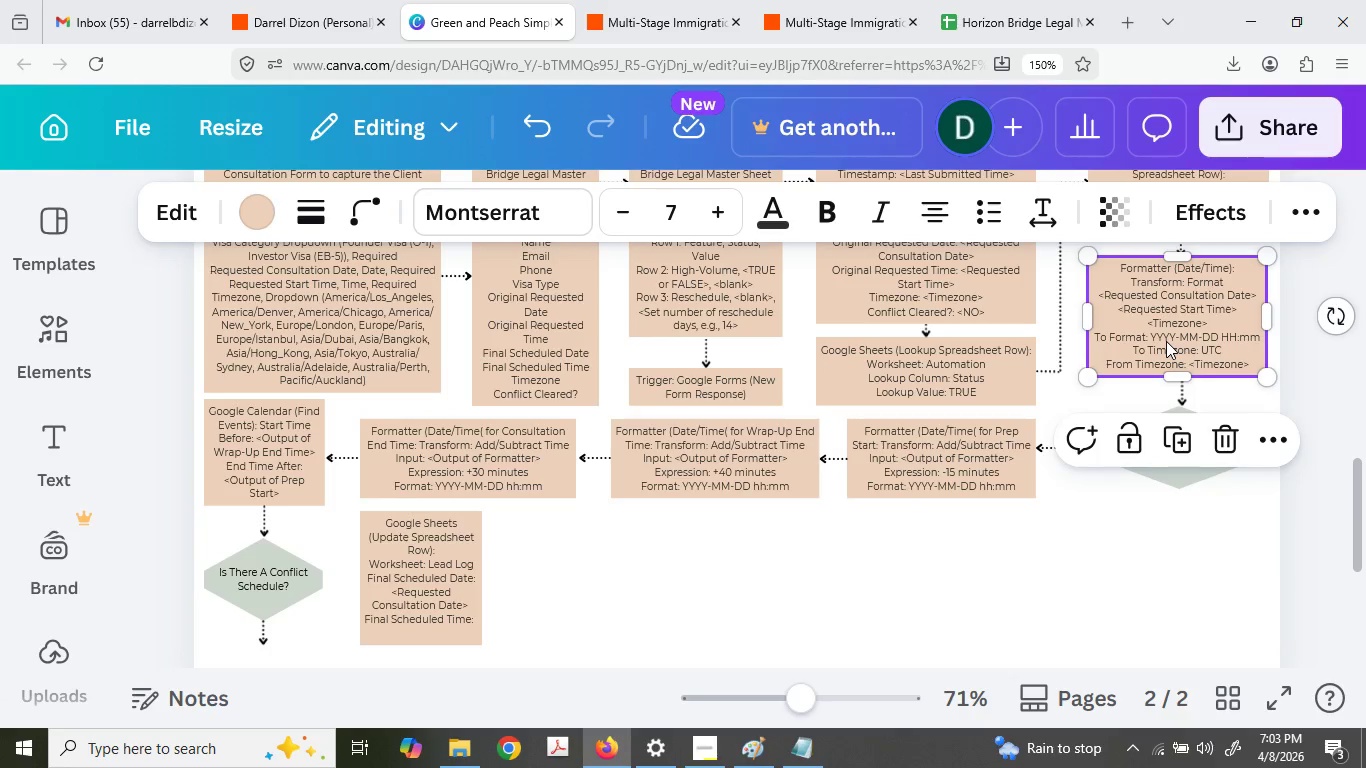 
scroll: coordinate [1167, 374], scroll_direction: up, amount: 2.0
 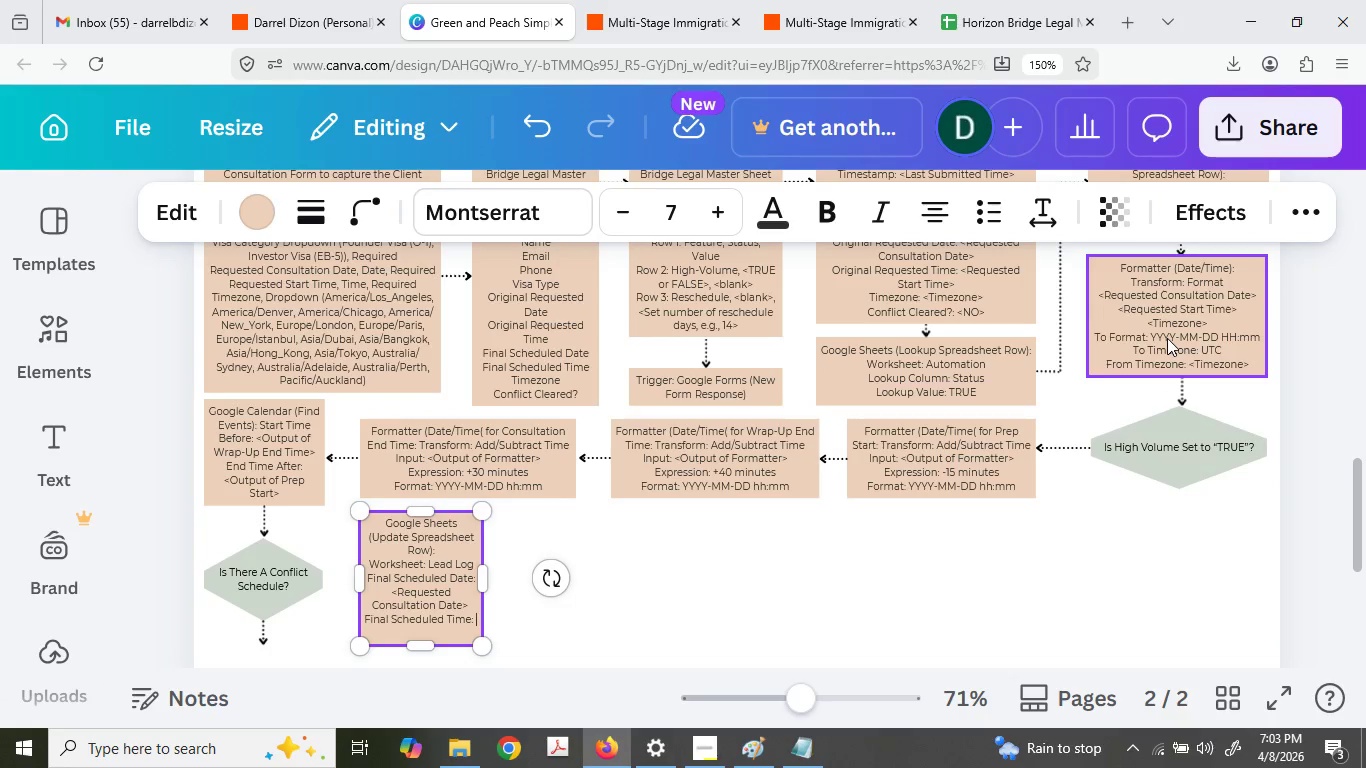 
double_click([1166, 341])
 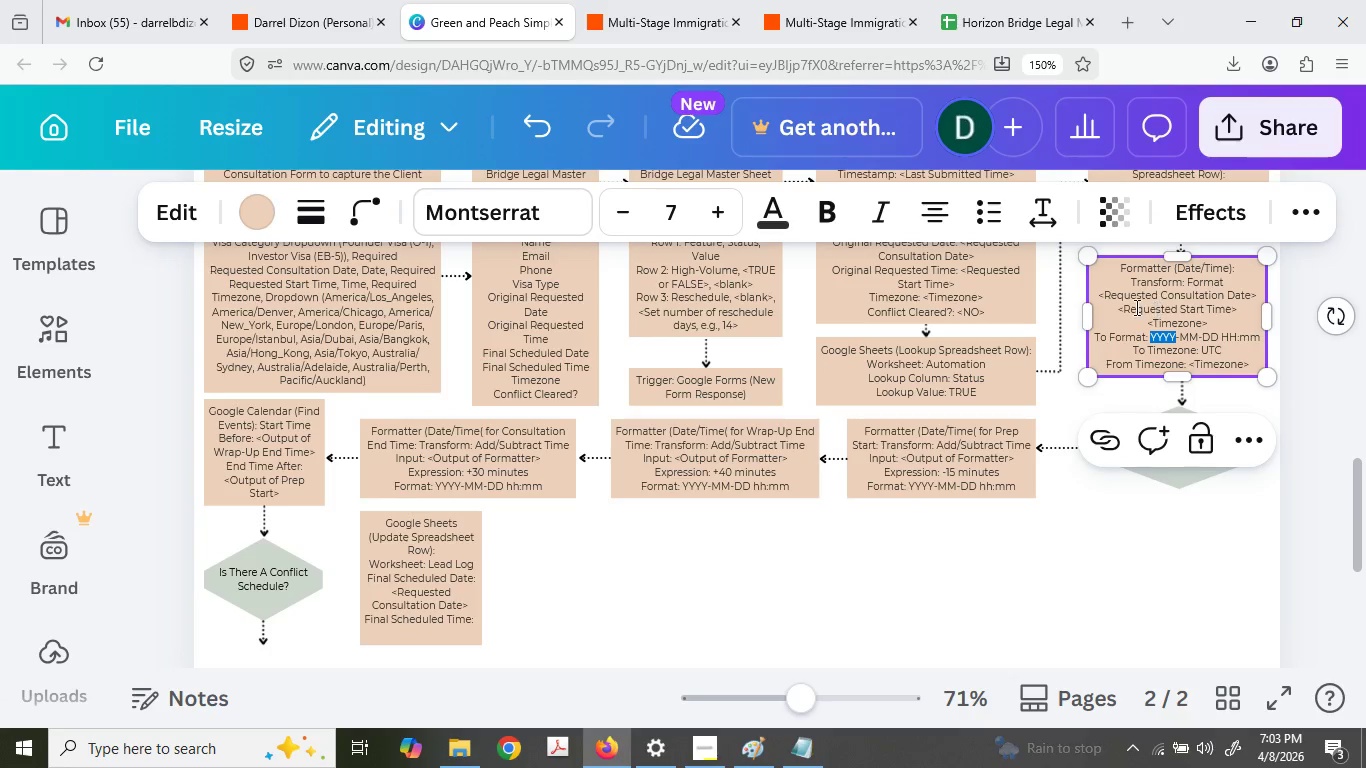 
left_click_drag(start_coordinate=[1118, 306], to_coordinate=[1257, 308])
 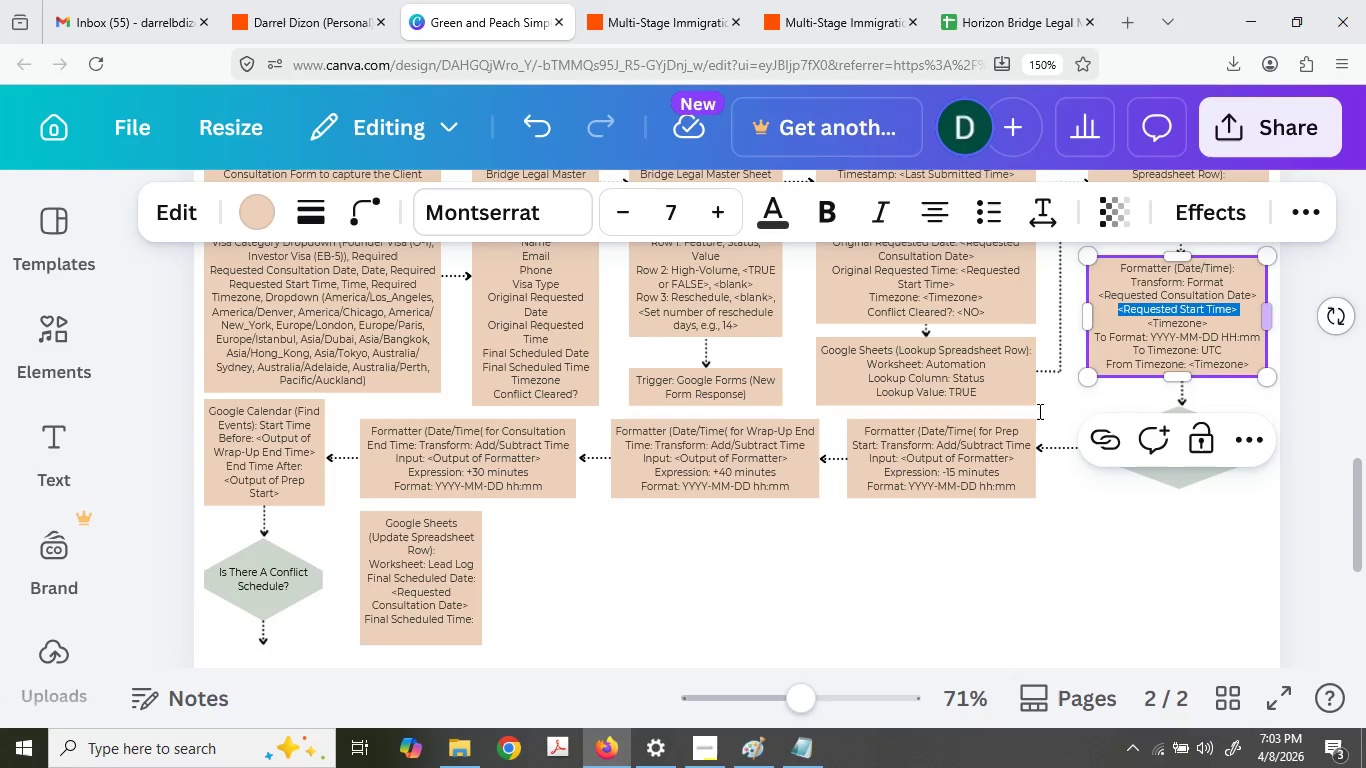 
key(Control+ControlLeft)
 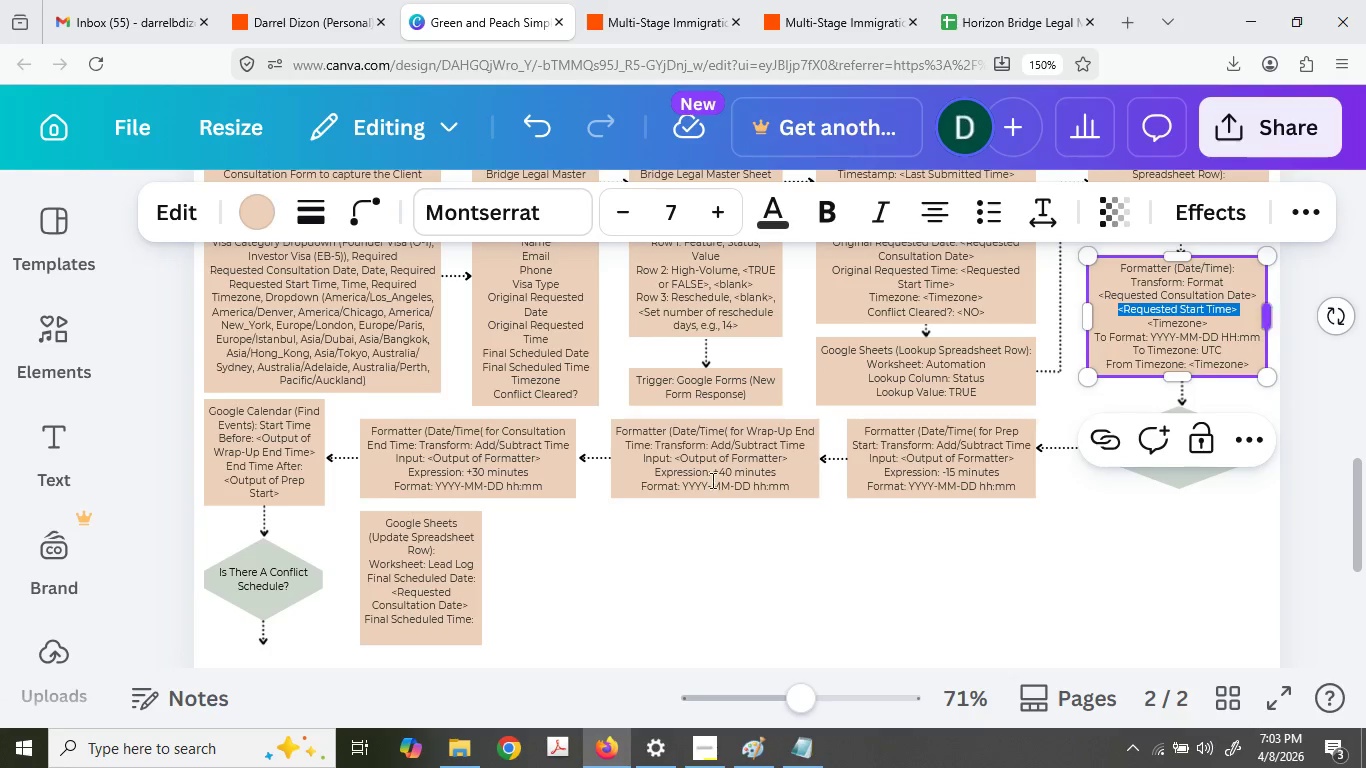 
key(Control+C)
 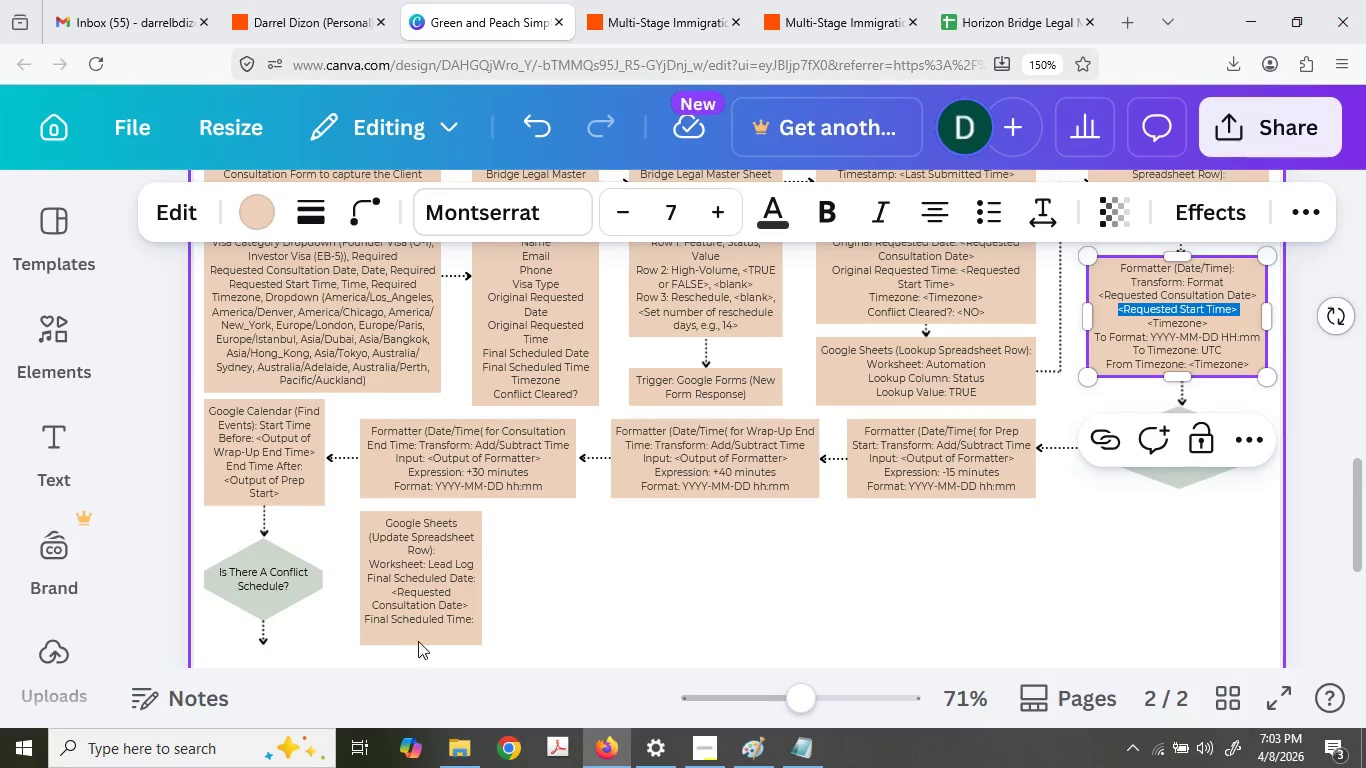 
left_click([419, 637])
 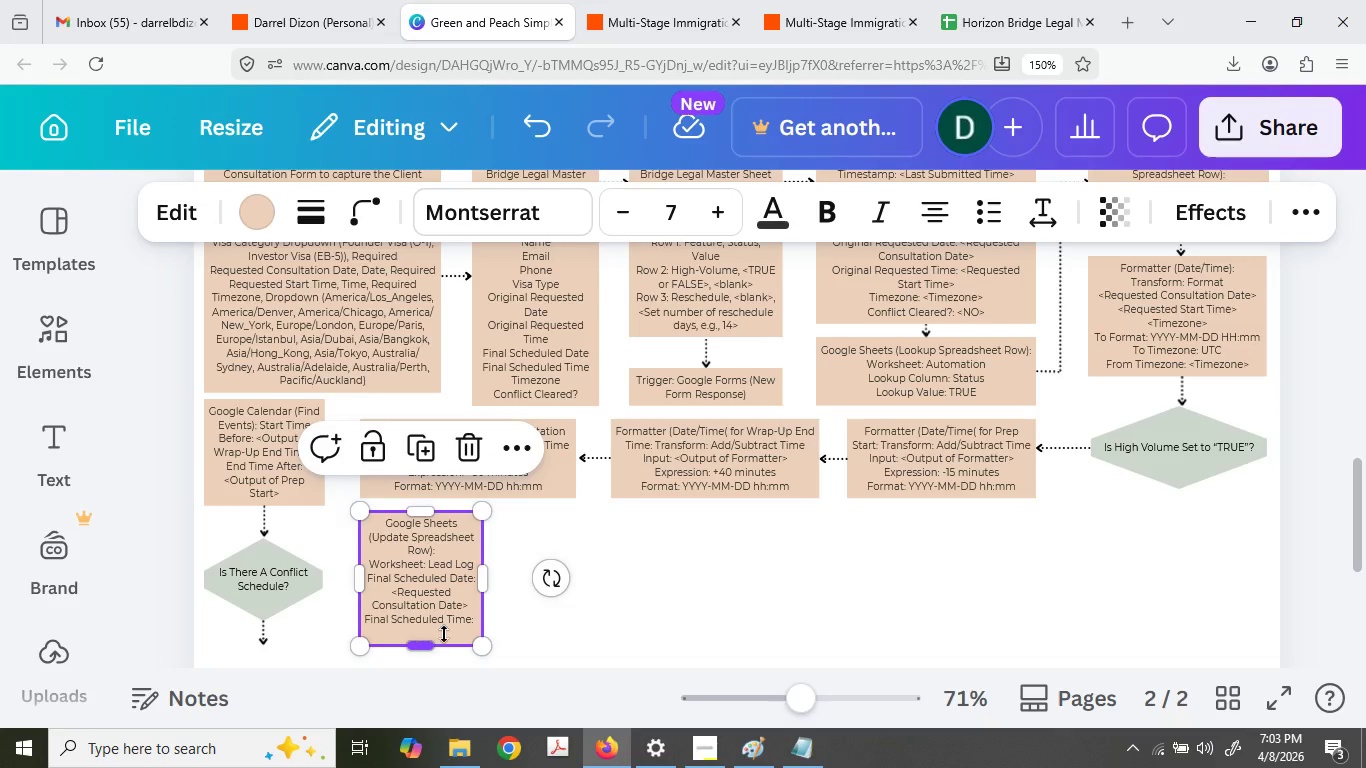 
triple_click([445, 634])
 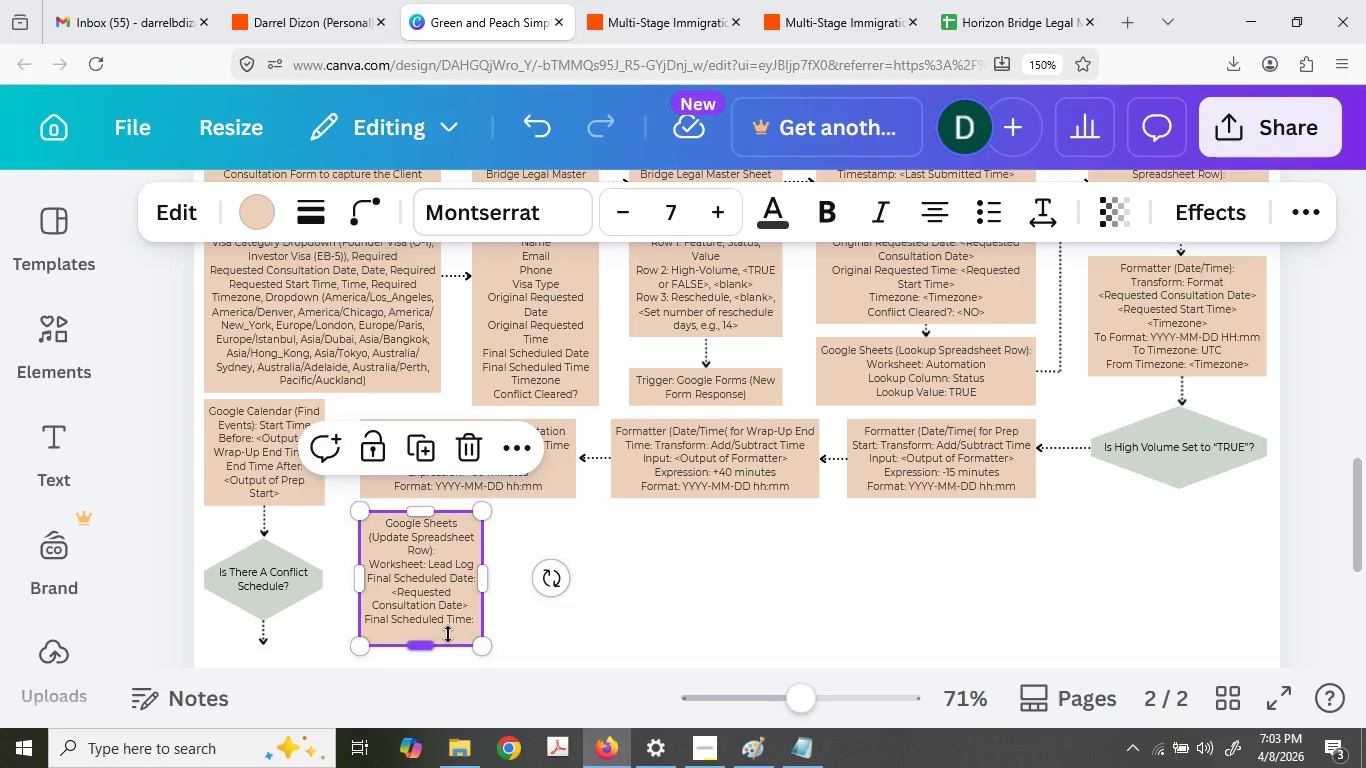 
key(Control+ControlLeft)
 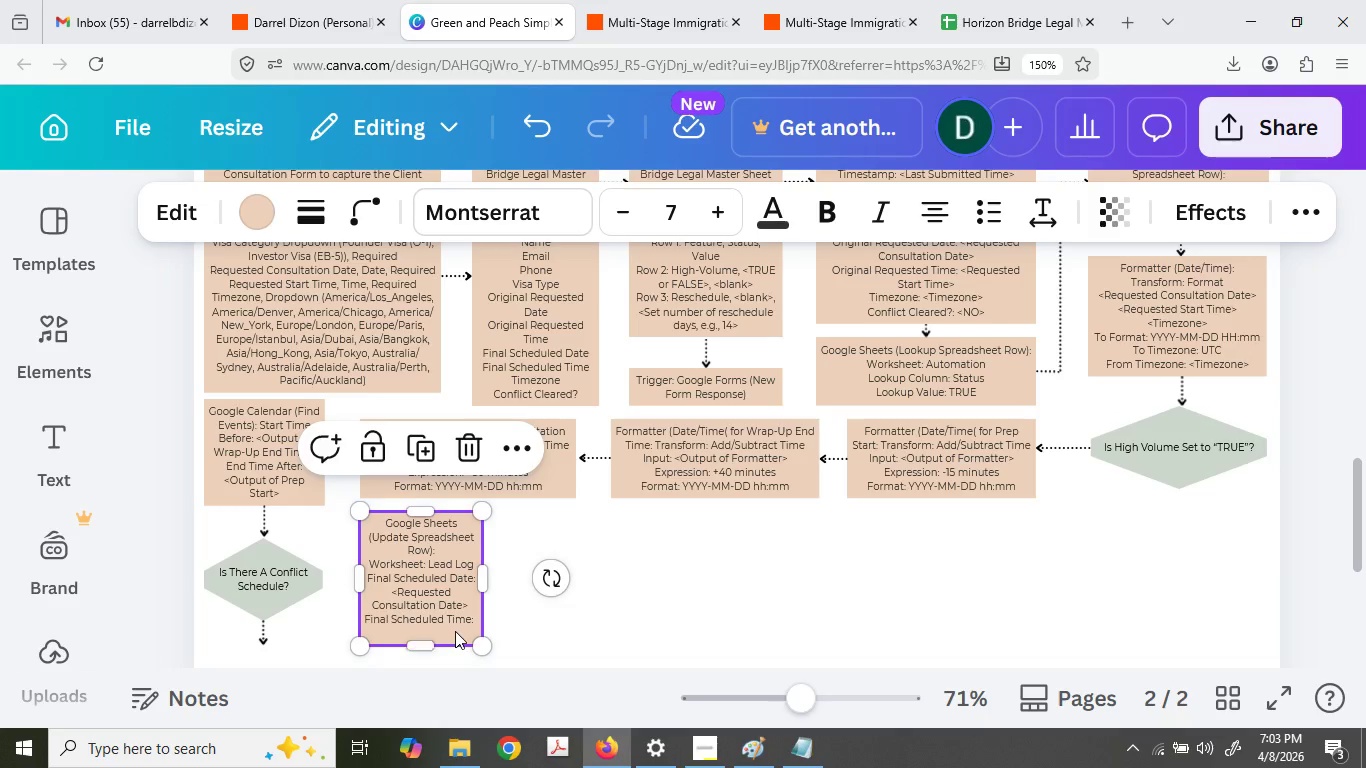 
key(Control+V)
 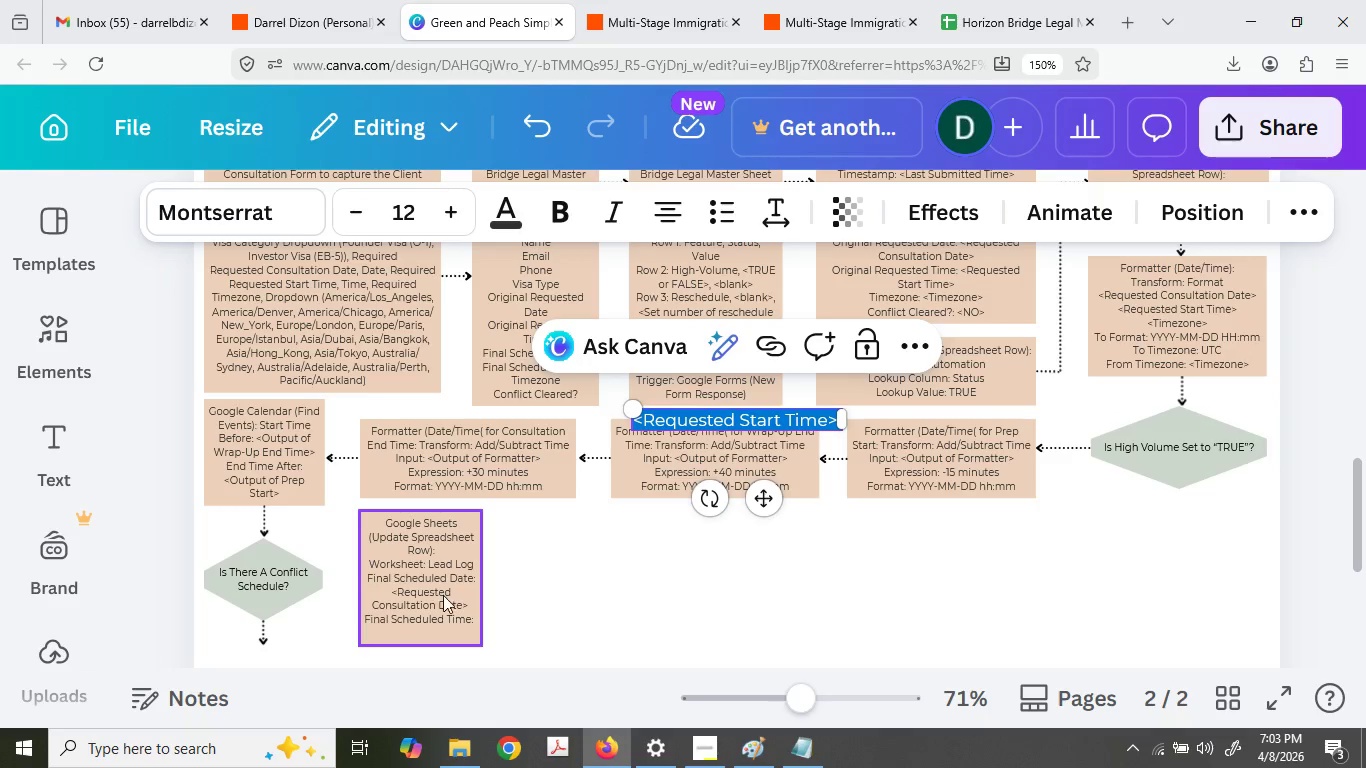 
key(Control+ControlLeft)
 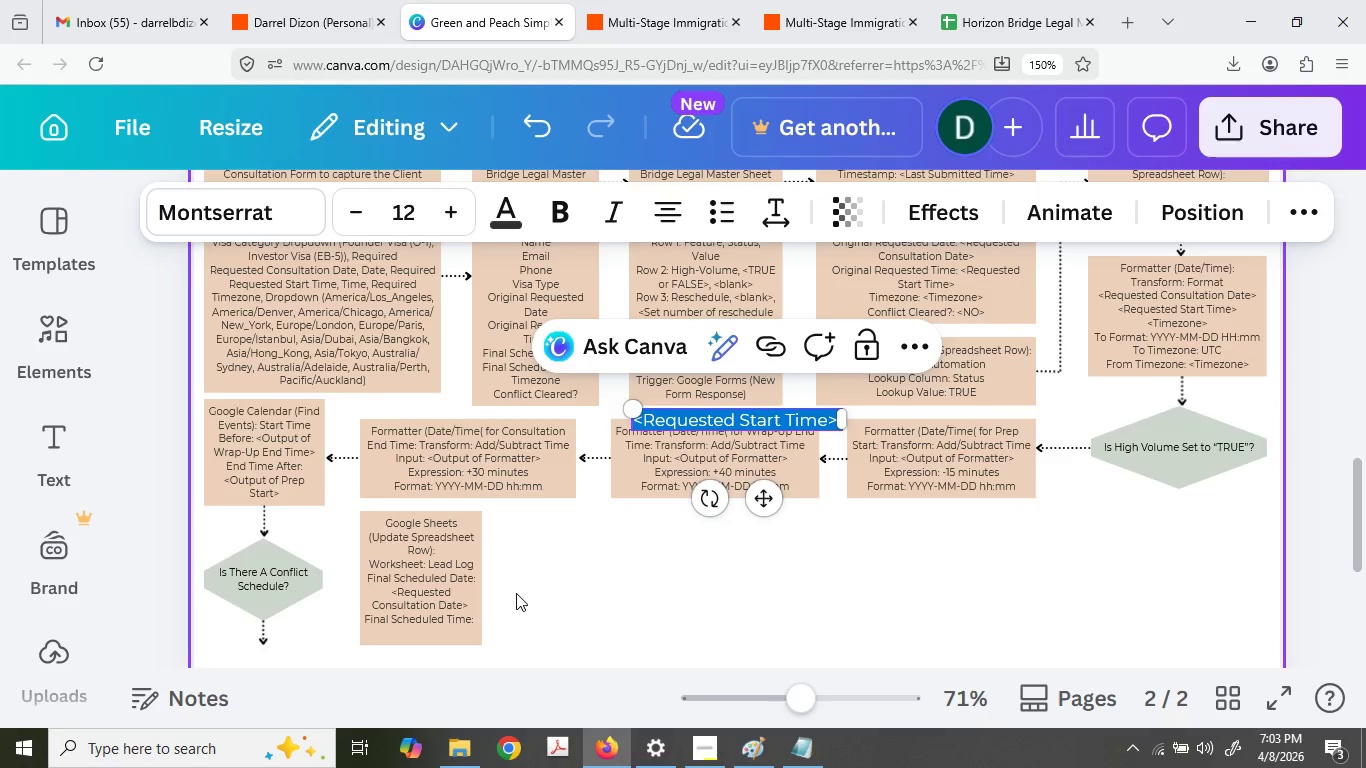 
key(Control+Z)
 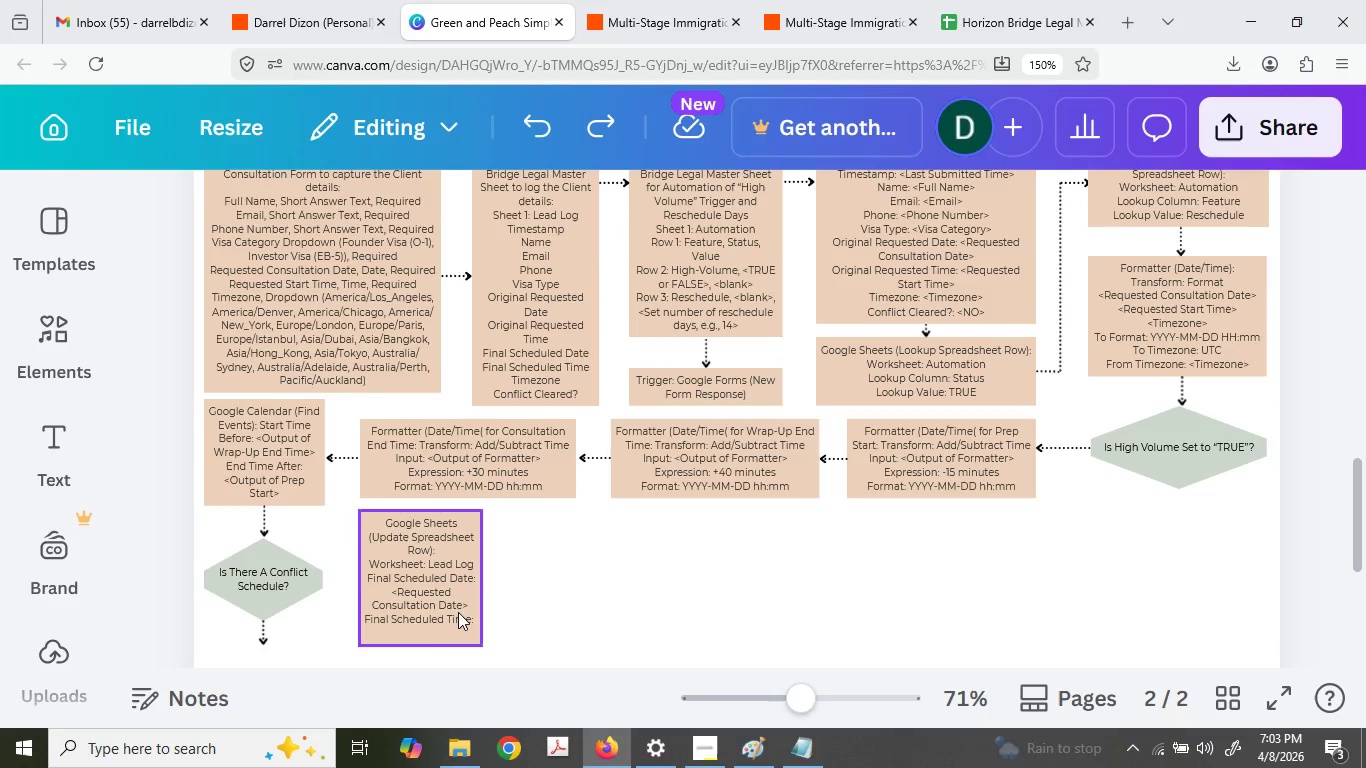 
double_click([458, 612])
 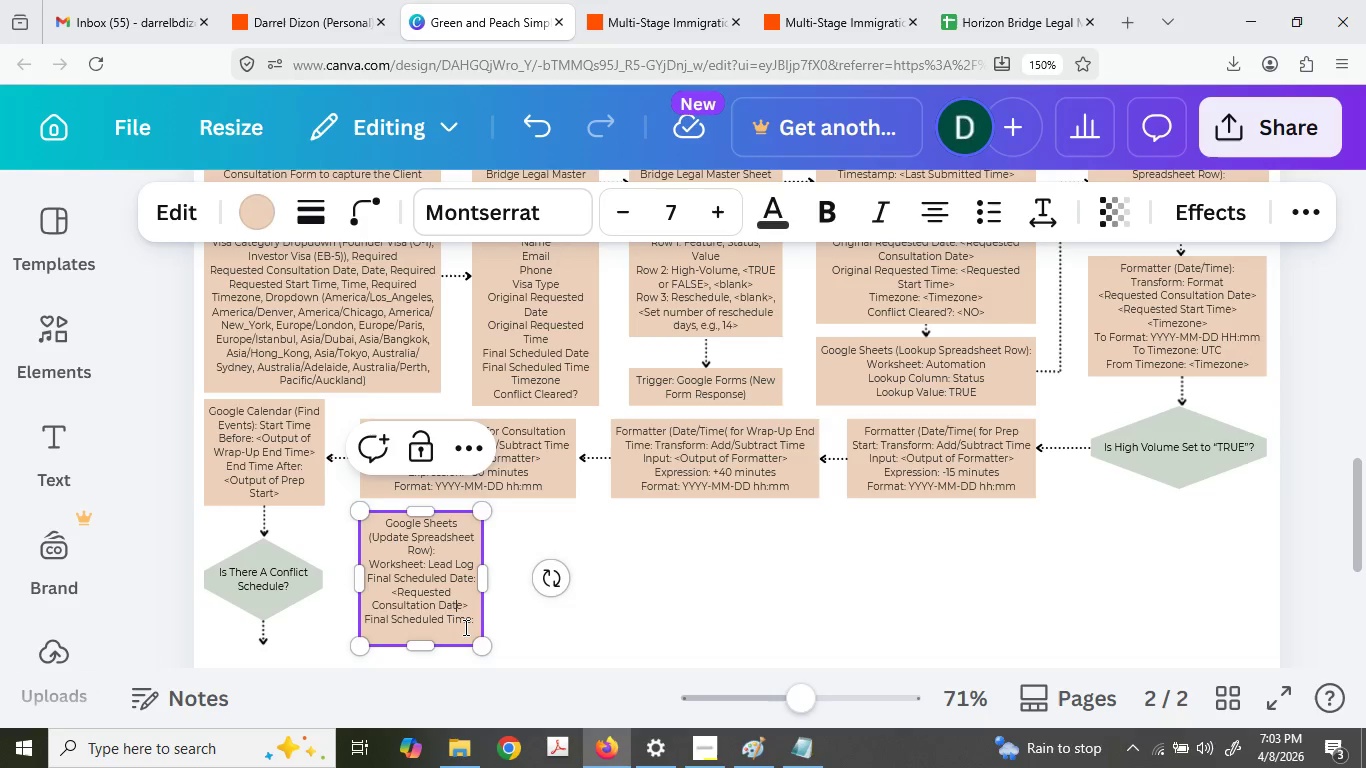 
left_click([464, 627])
 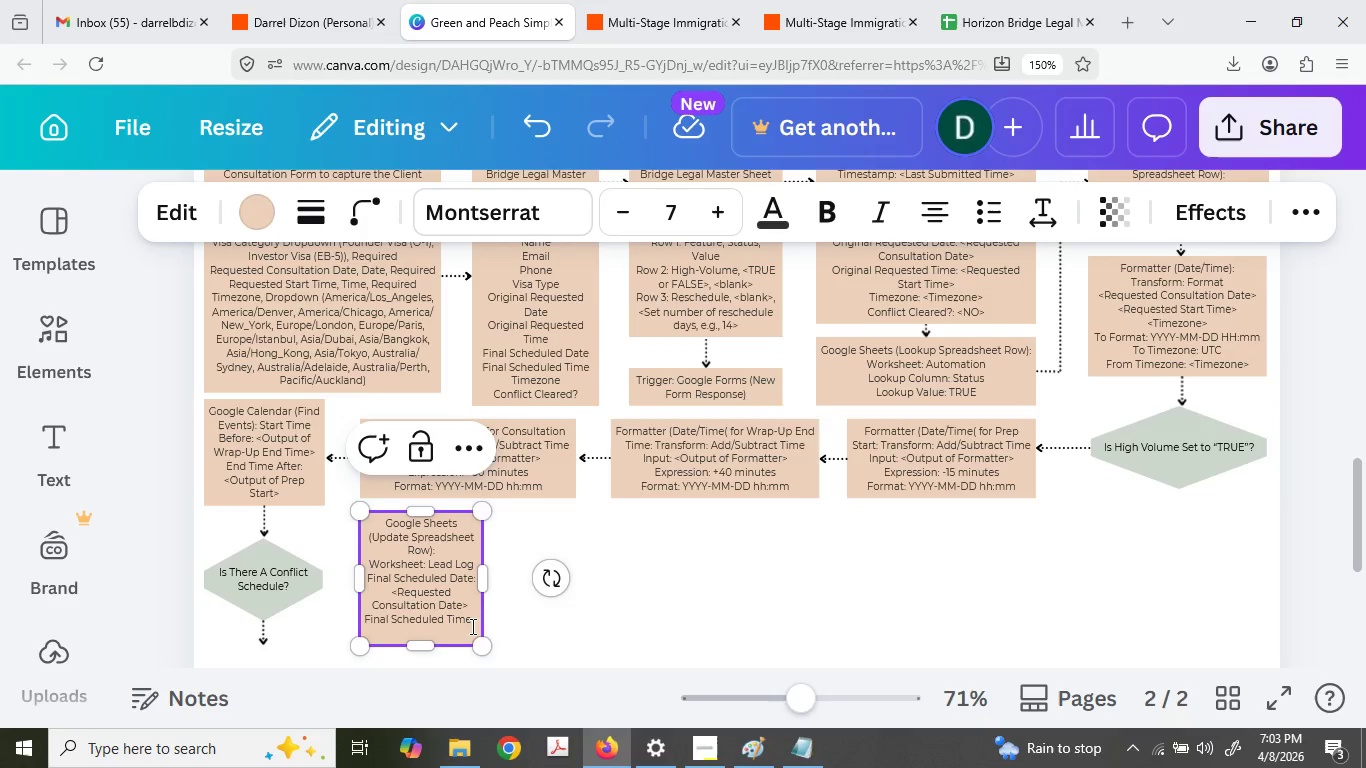 
key(Control+ControlLeft)
 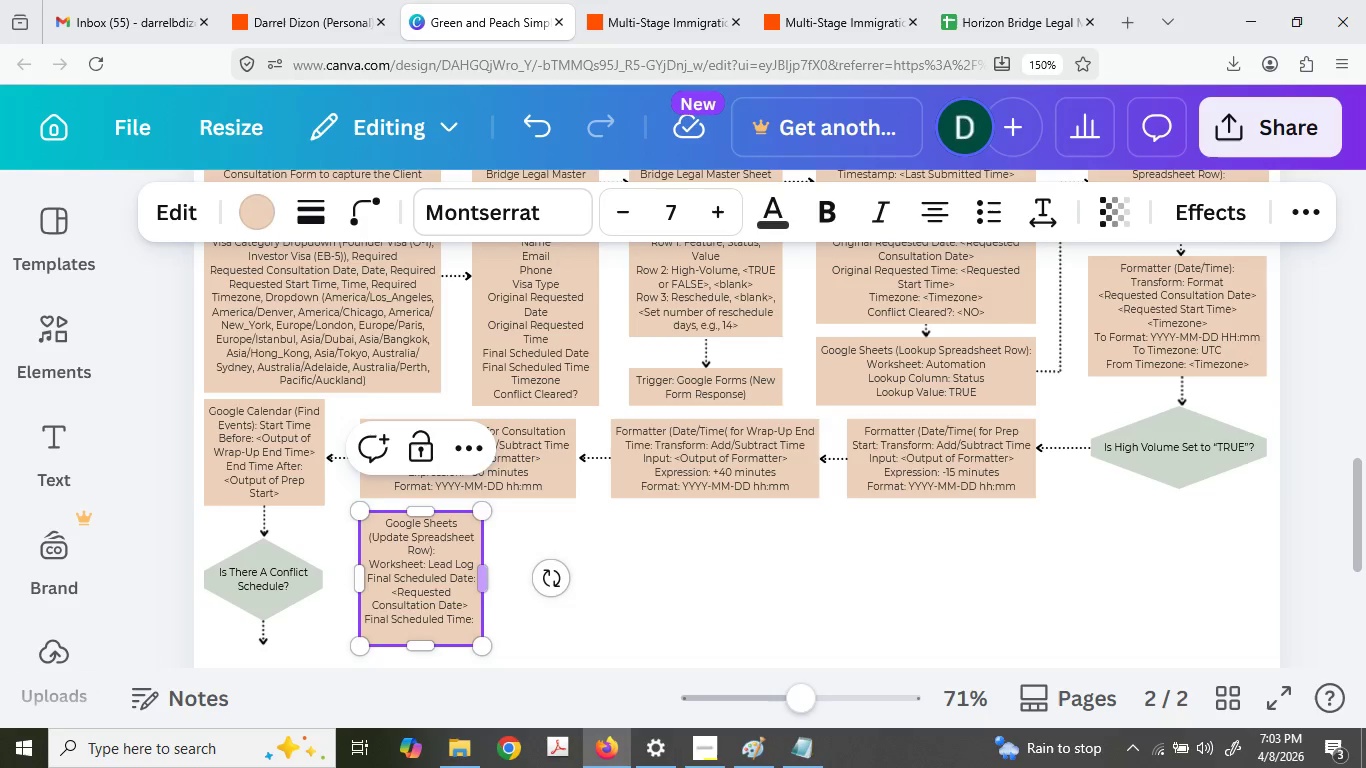 
key(Control+V)
 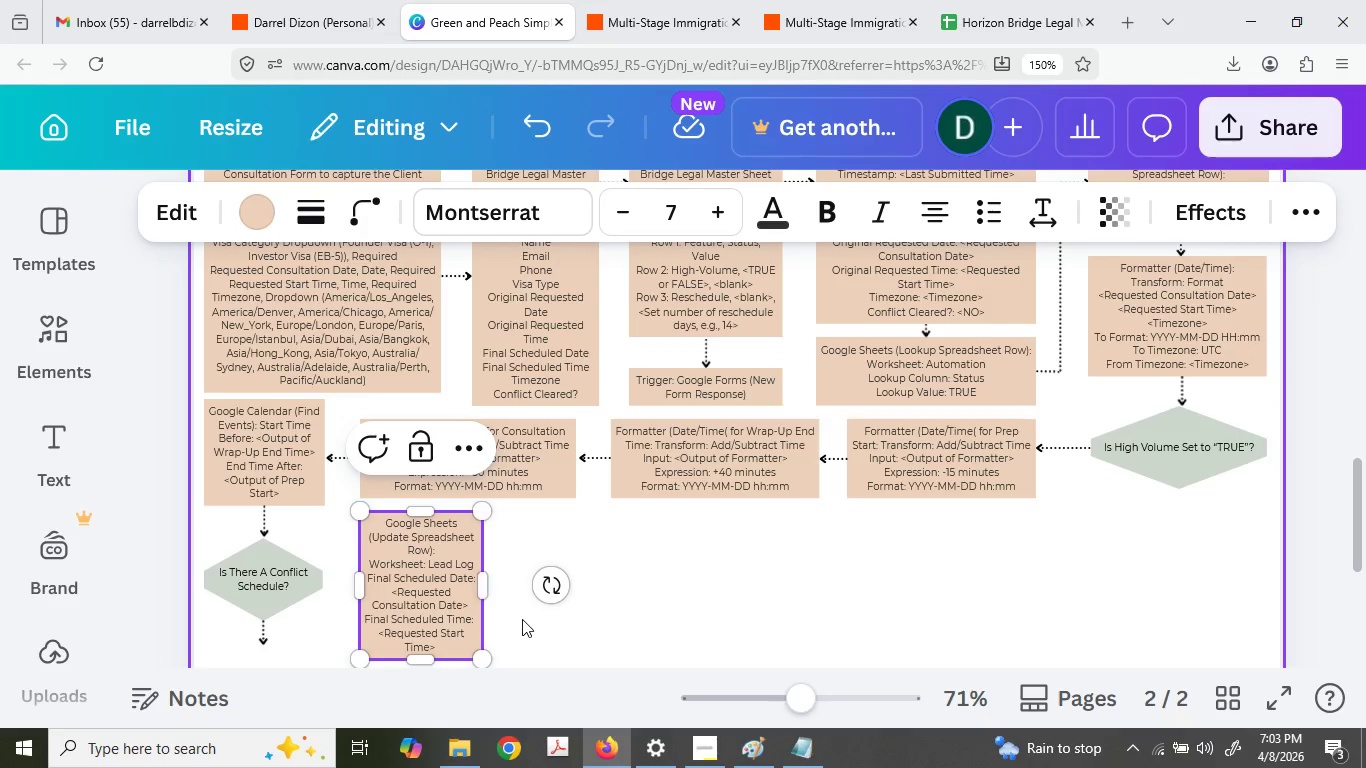 
left_click_drag(start_coordinate=[488, 484], to_coordinate=[533, 473])
 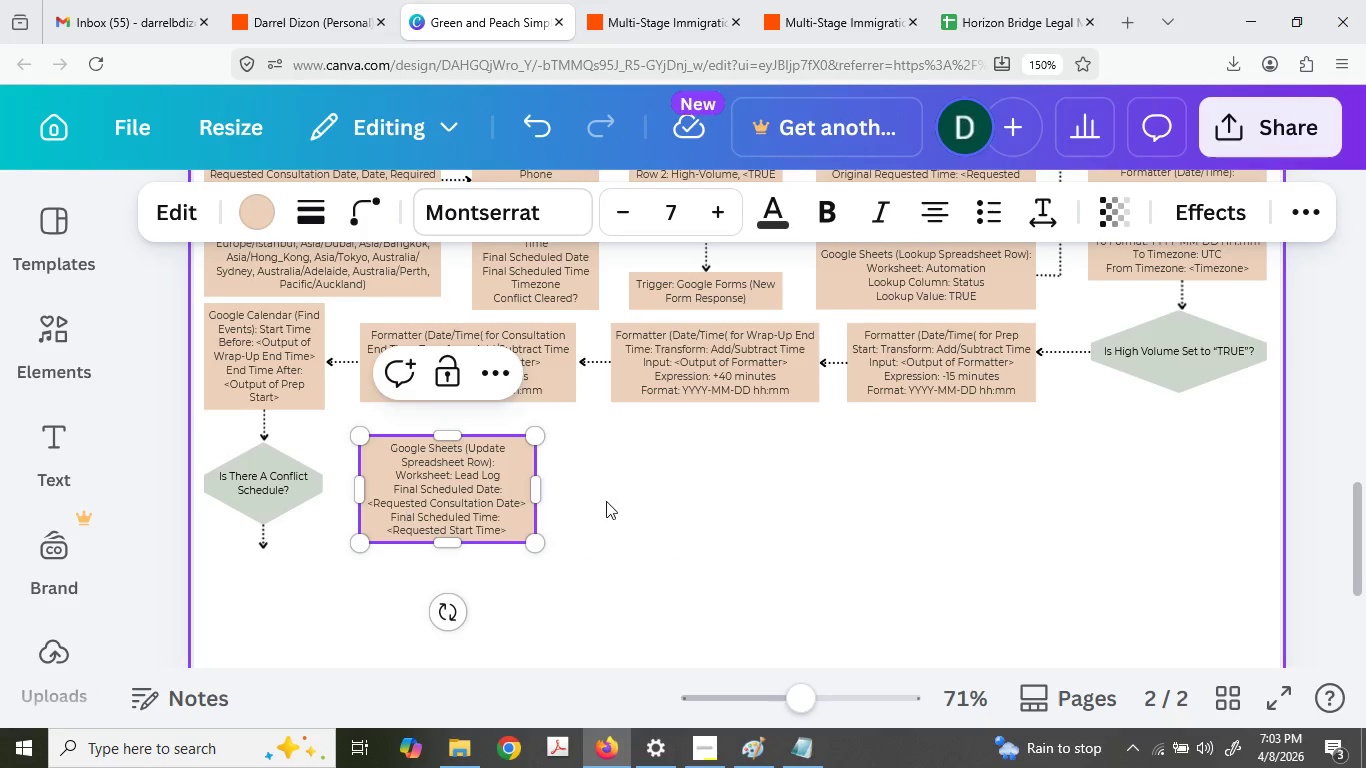 
scroll: coordinate [522, 619], scroll_direction: down, amount: 1.0
 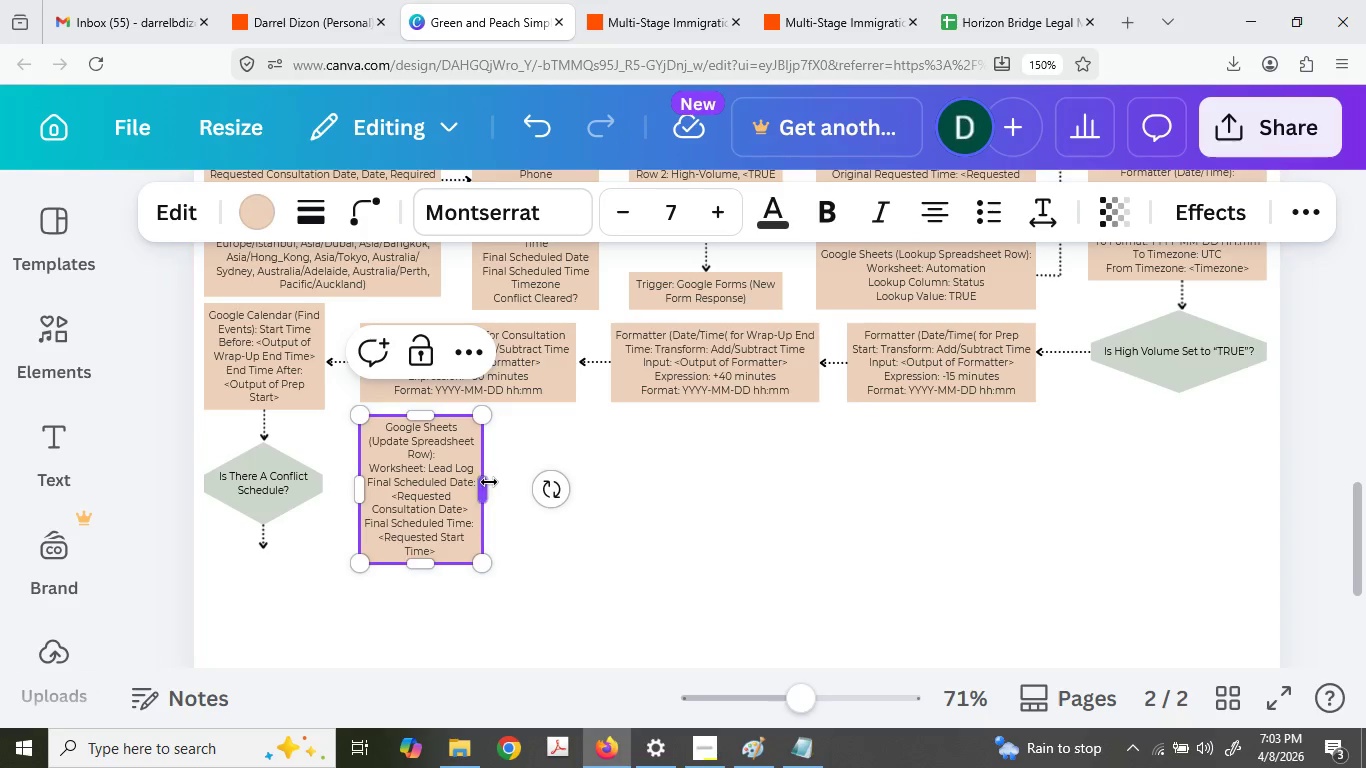 
double_click([405, 511])
 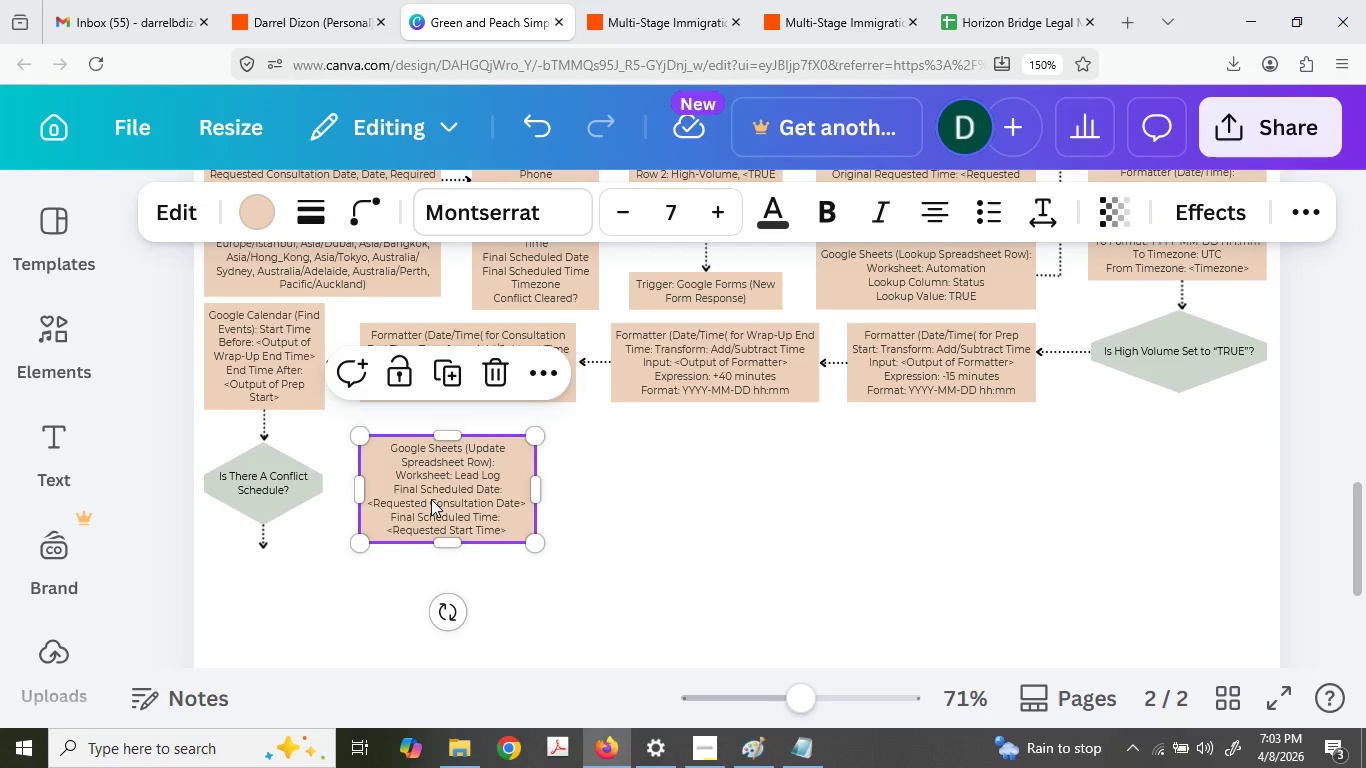 
left_click_drag(start_coordinate=[431, 499], to_coordinate=[431, 483])
 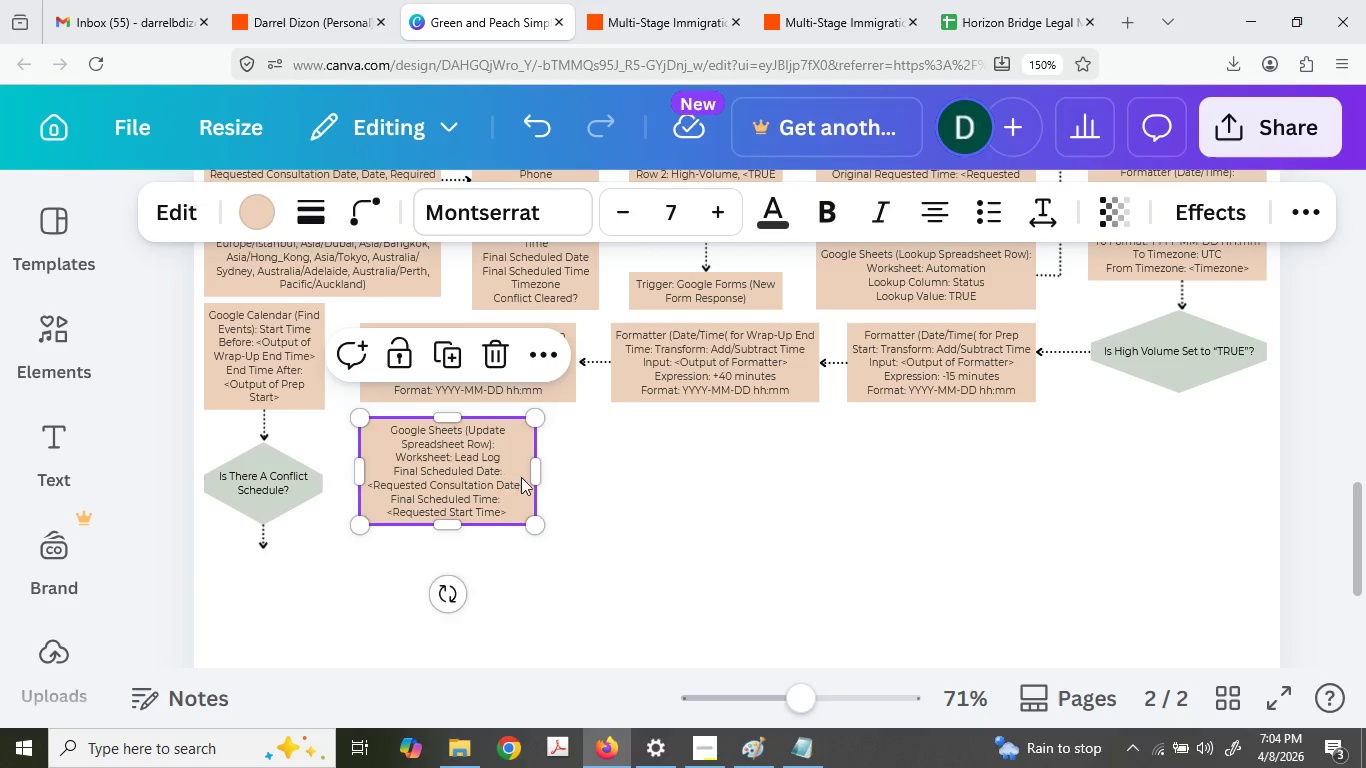 
key(Control+C)
 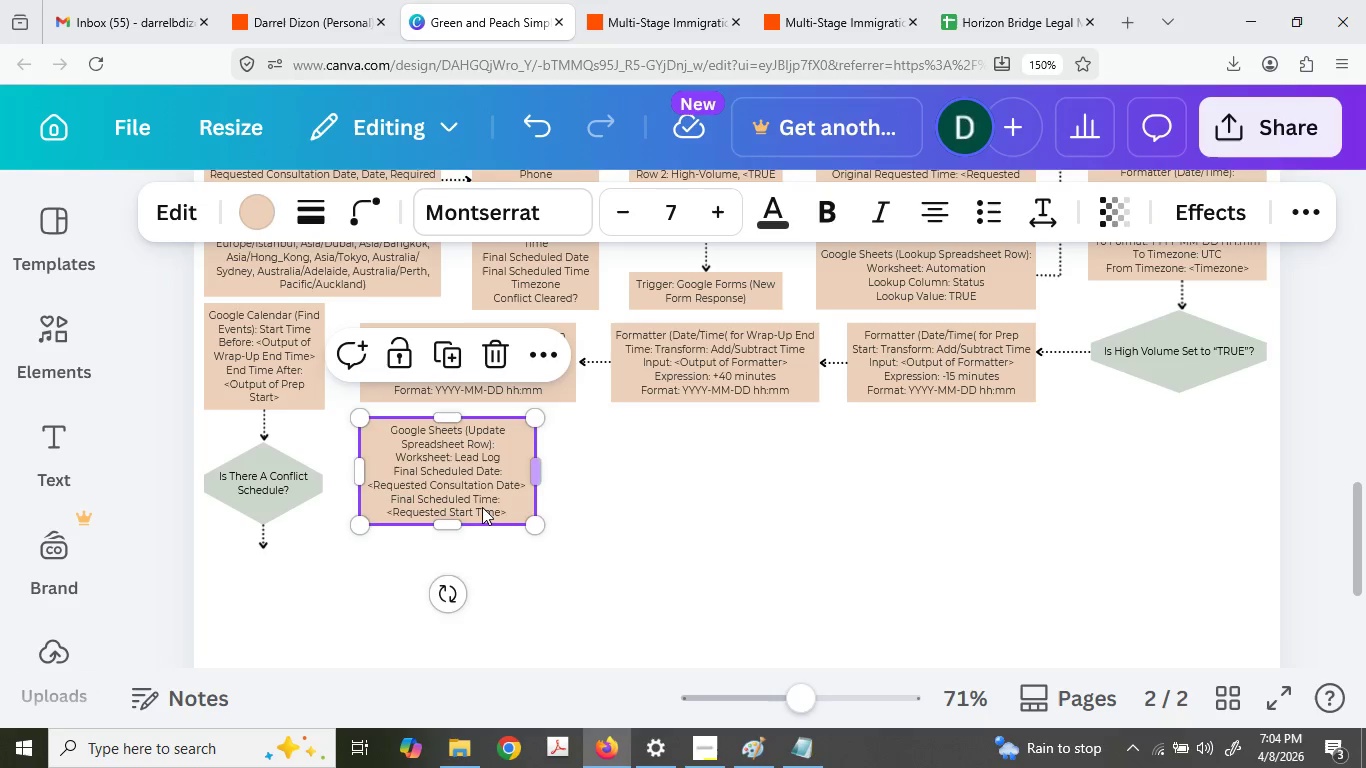 
key(Control+V)
 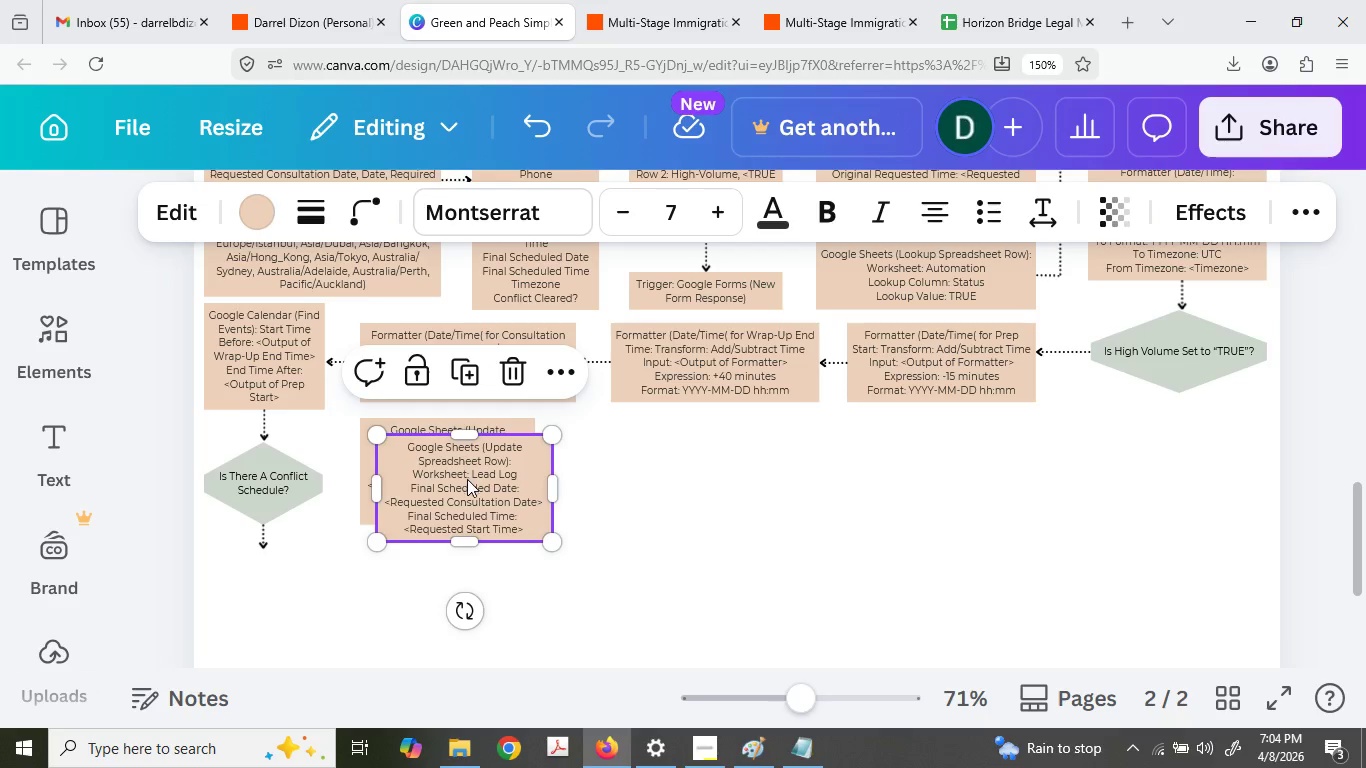 
left_click_drag(start_coordinate=[466, 480], to_coordinate=[658, 467])
 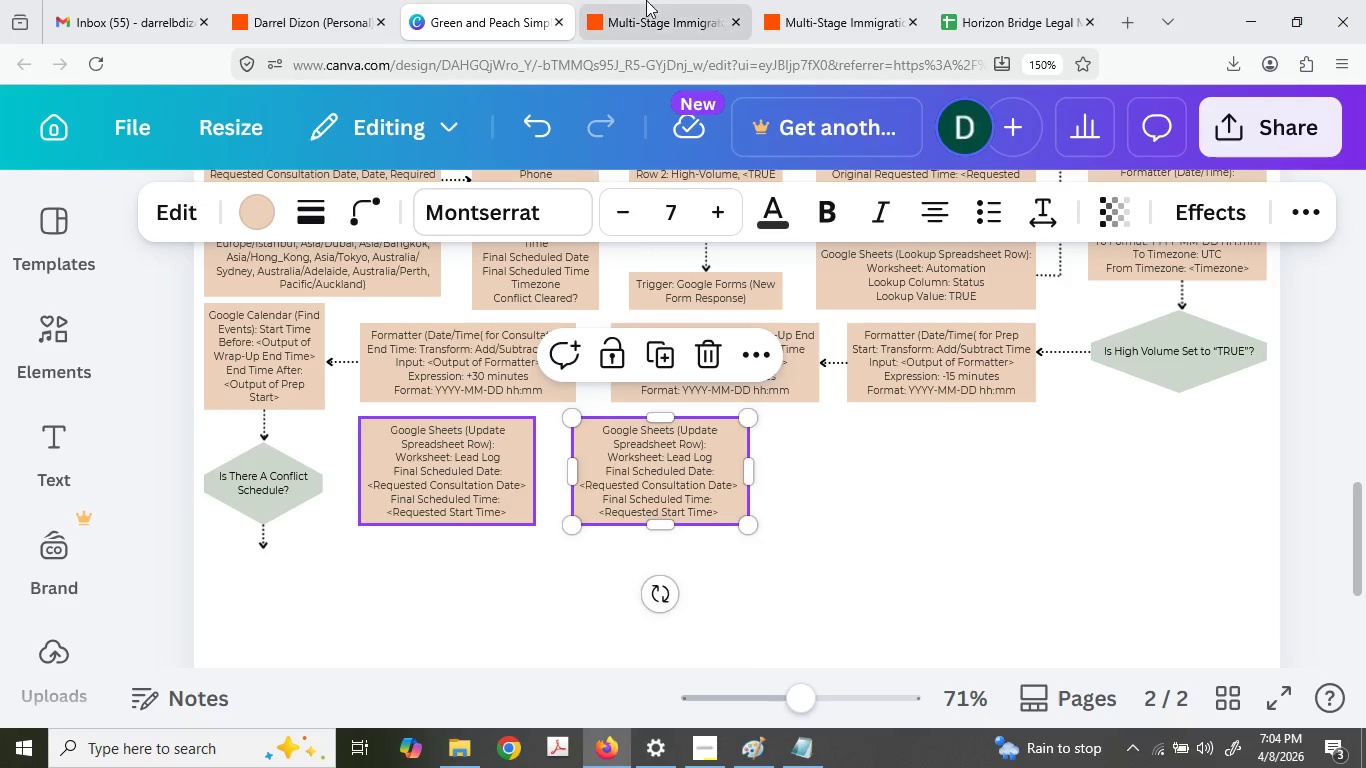 
left_click([638, 0])
 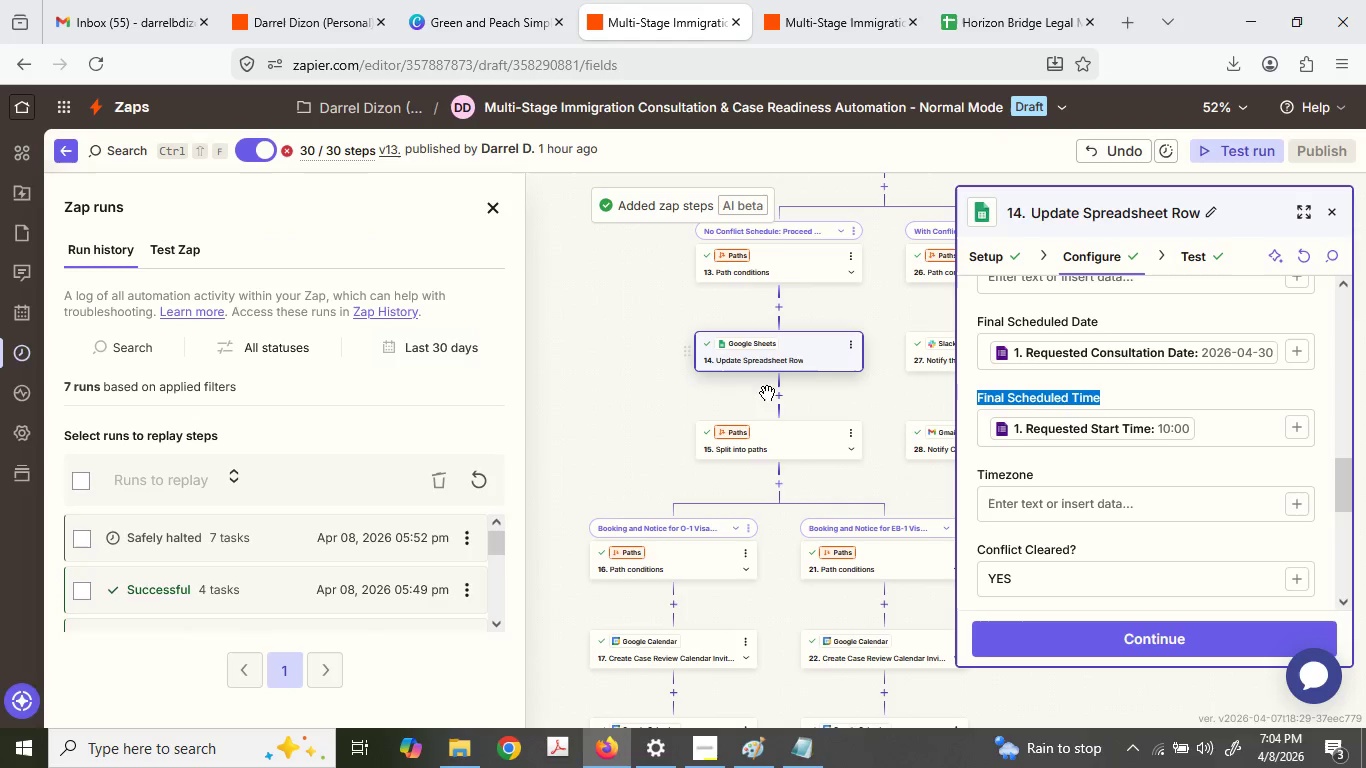 
left_click([687, 557])
 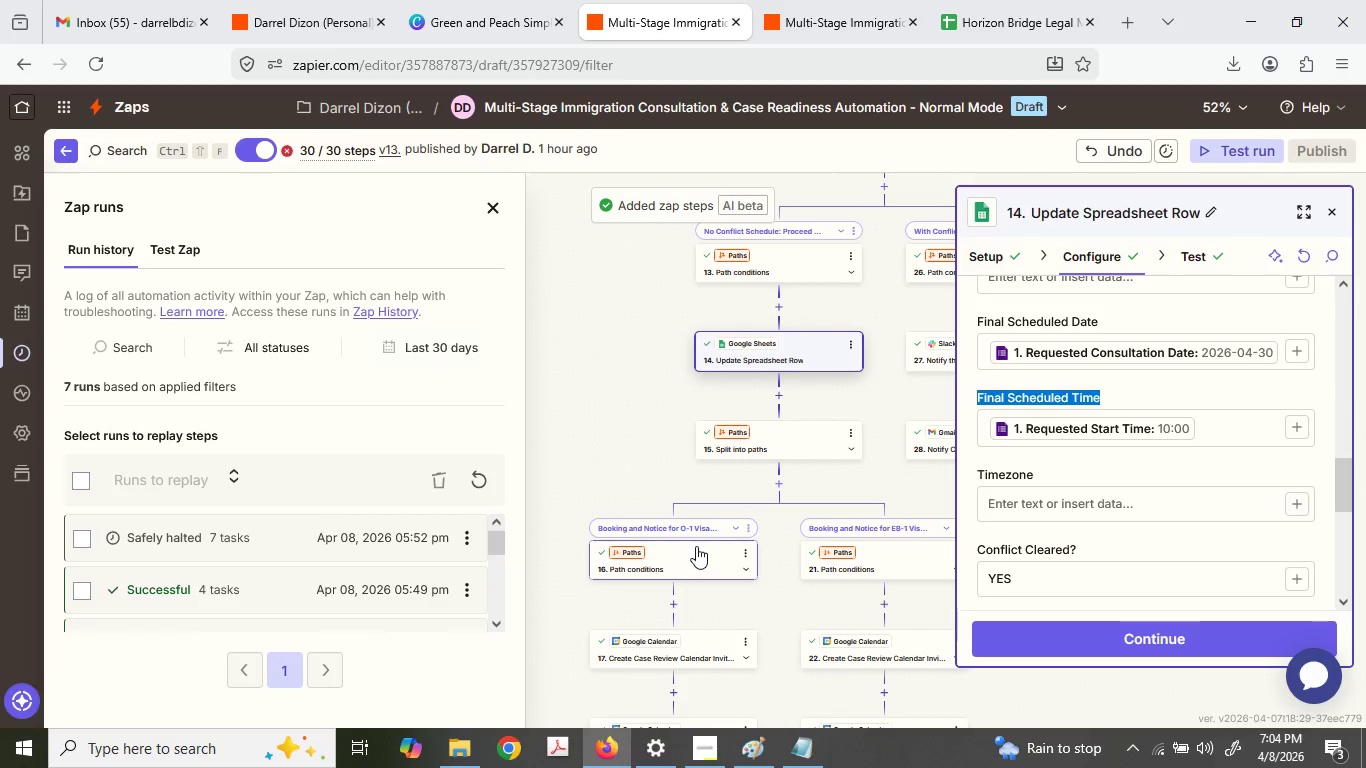 
scroll: coordinate [696, 546], scroll_direction: down, amount: 1.0
 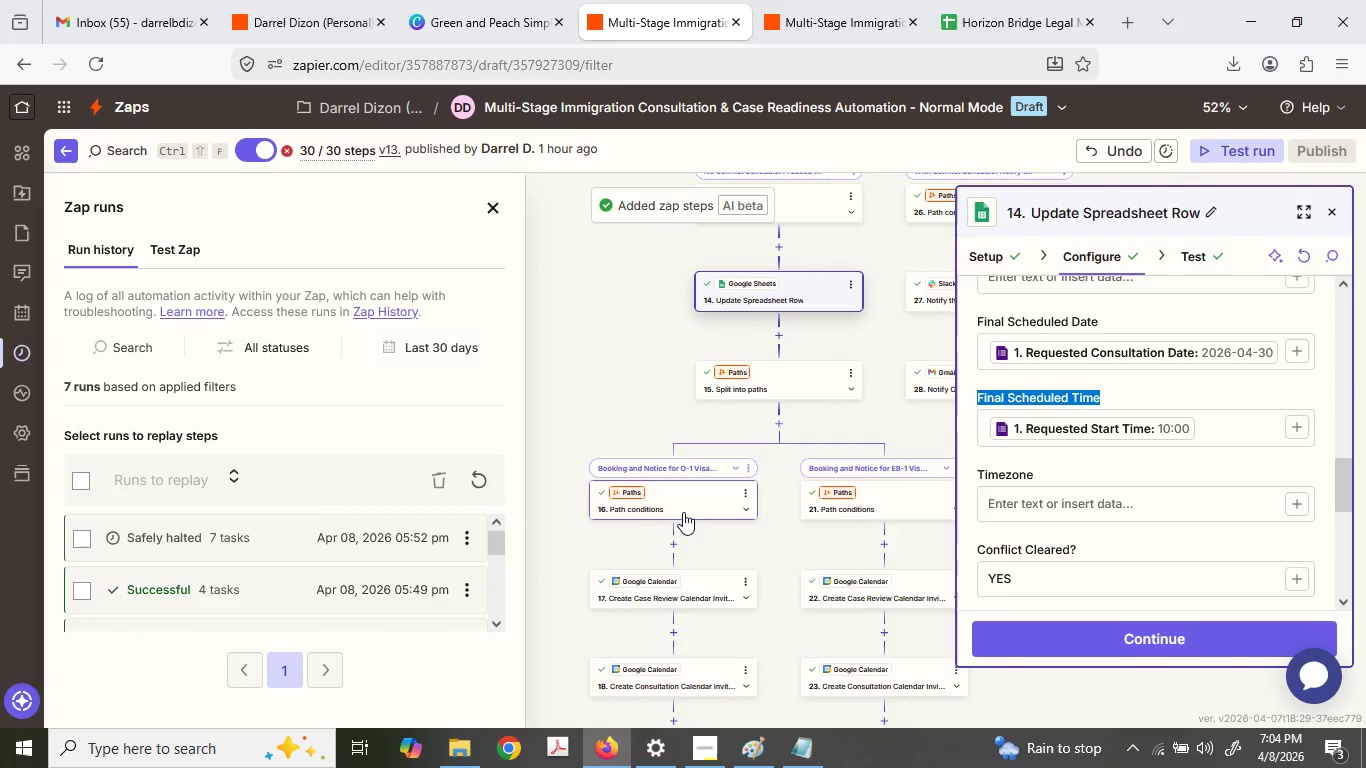 
left_click([676, 505])
 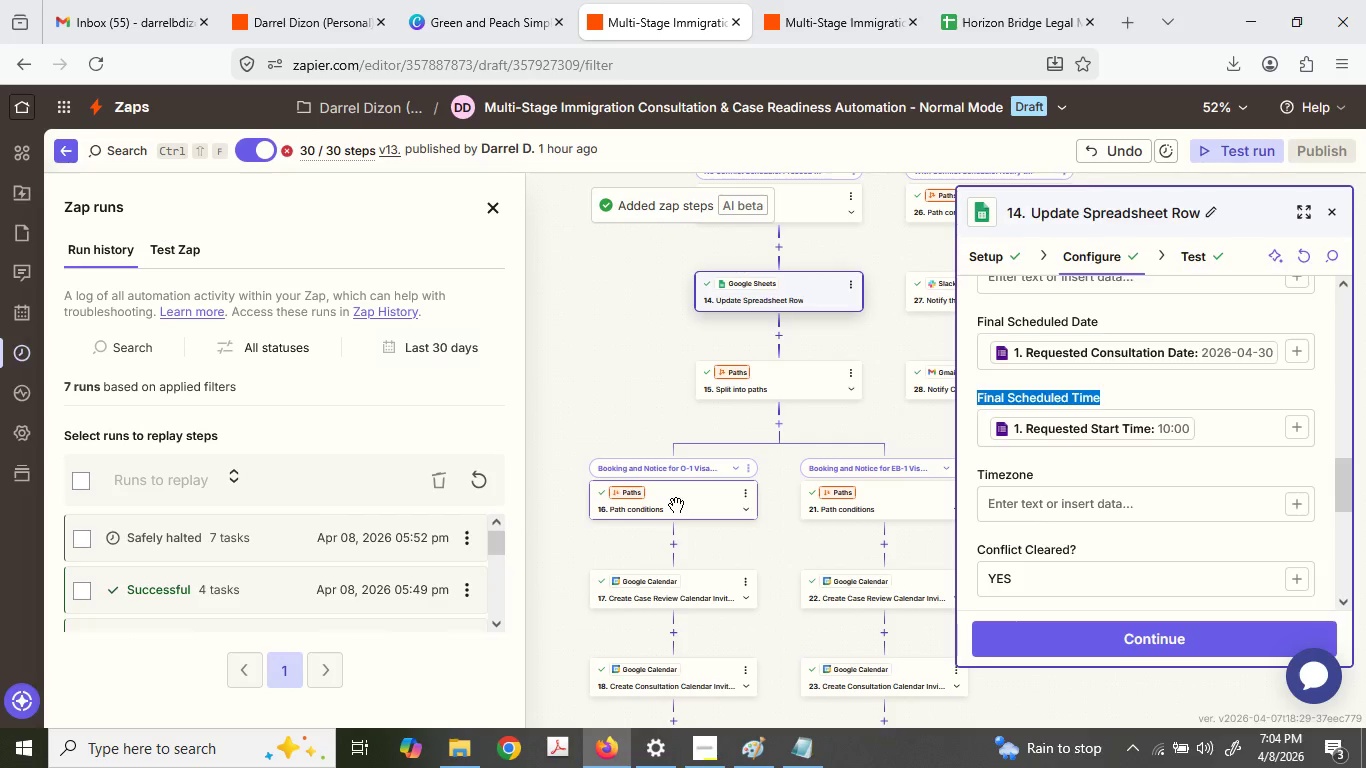 
left_click([676, 505])
 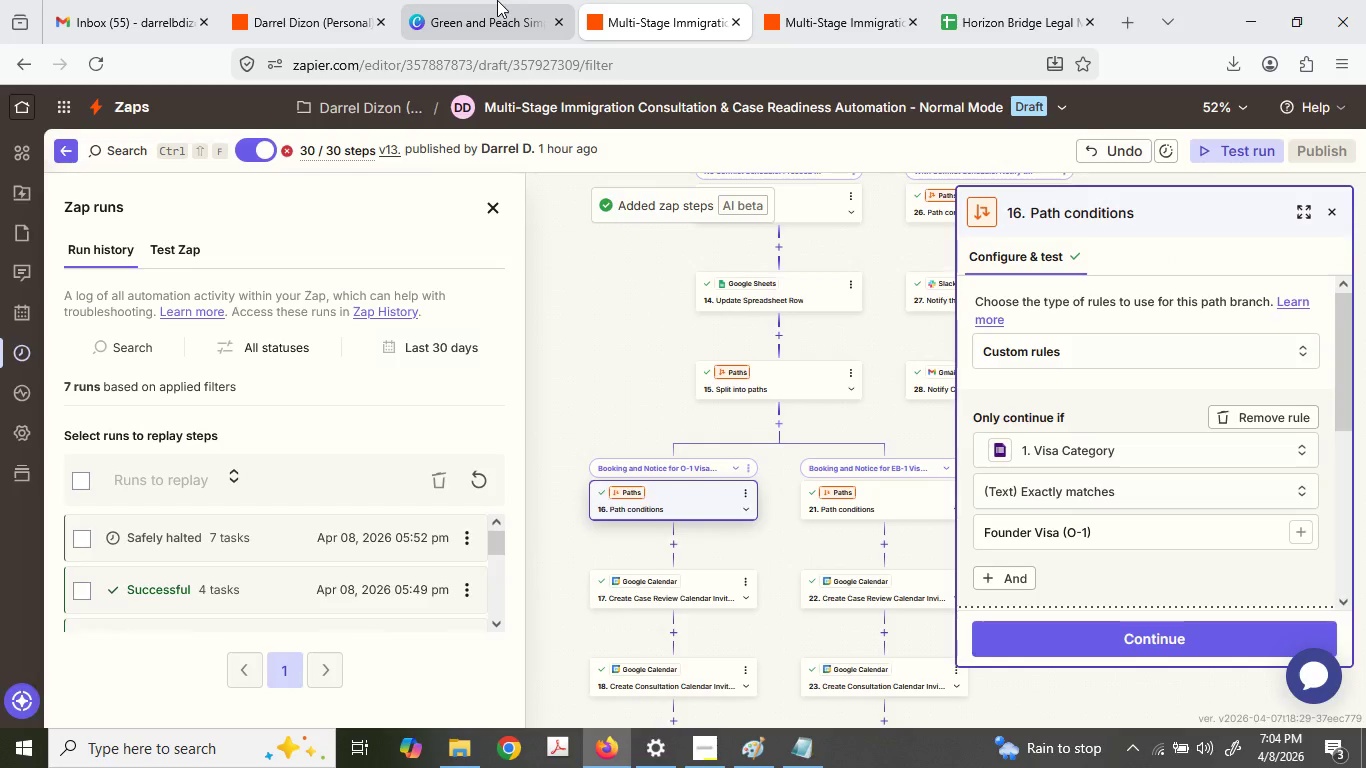 
left_click([497, 0])
 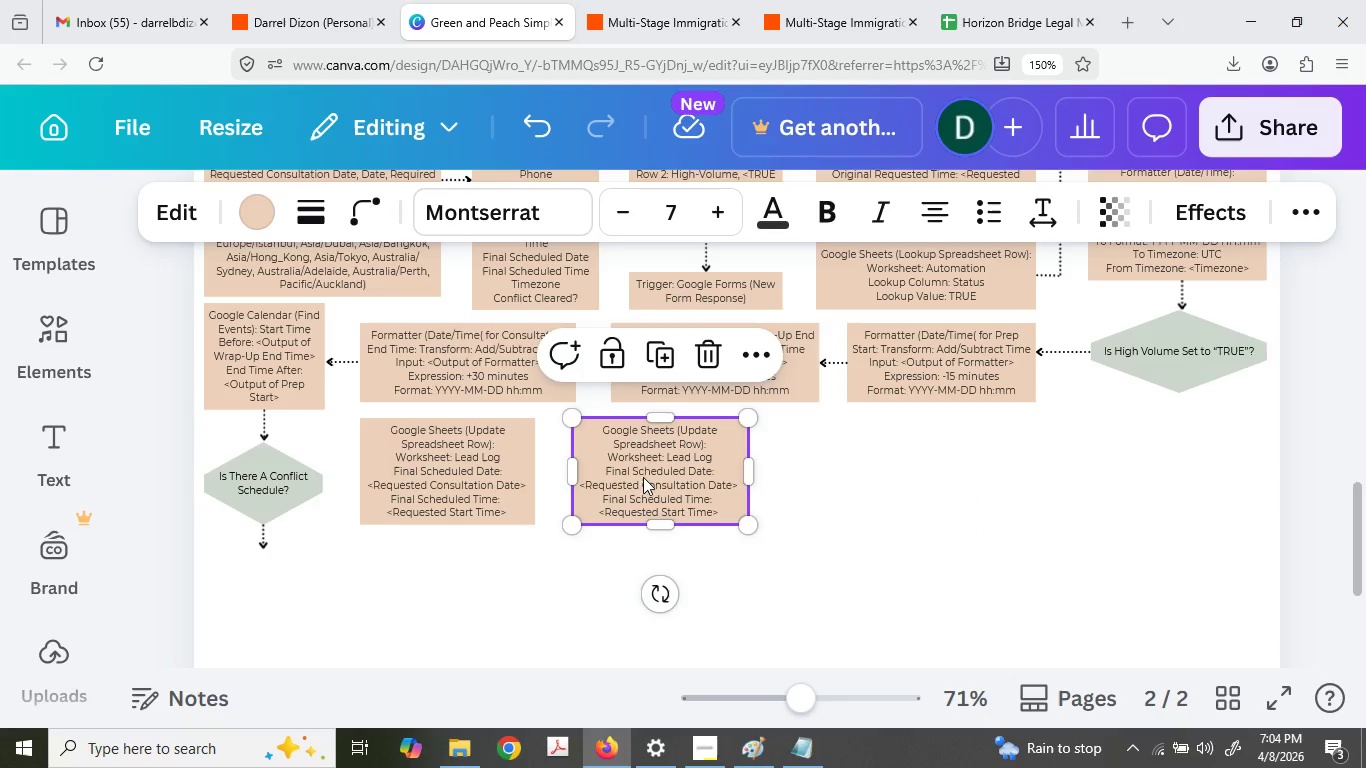 
left_click_drag(start_coordinate=[650, 490], to_coordinate=[845, 509])
 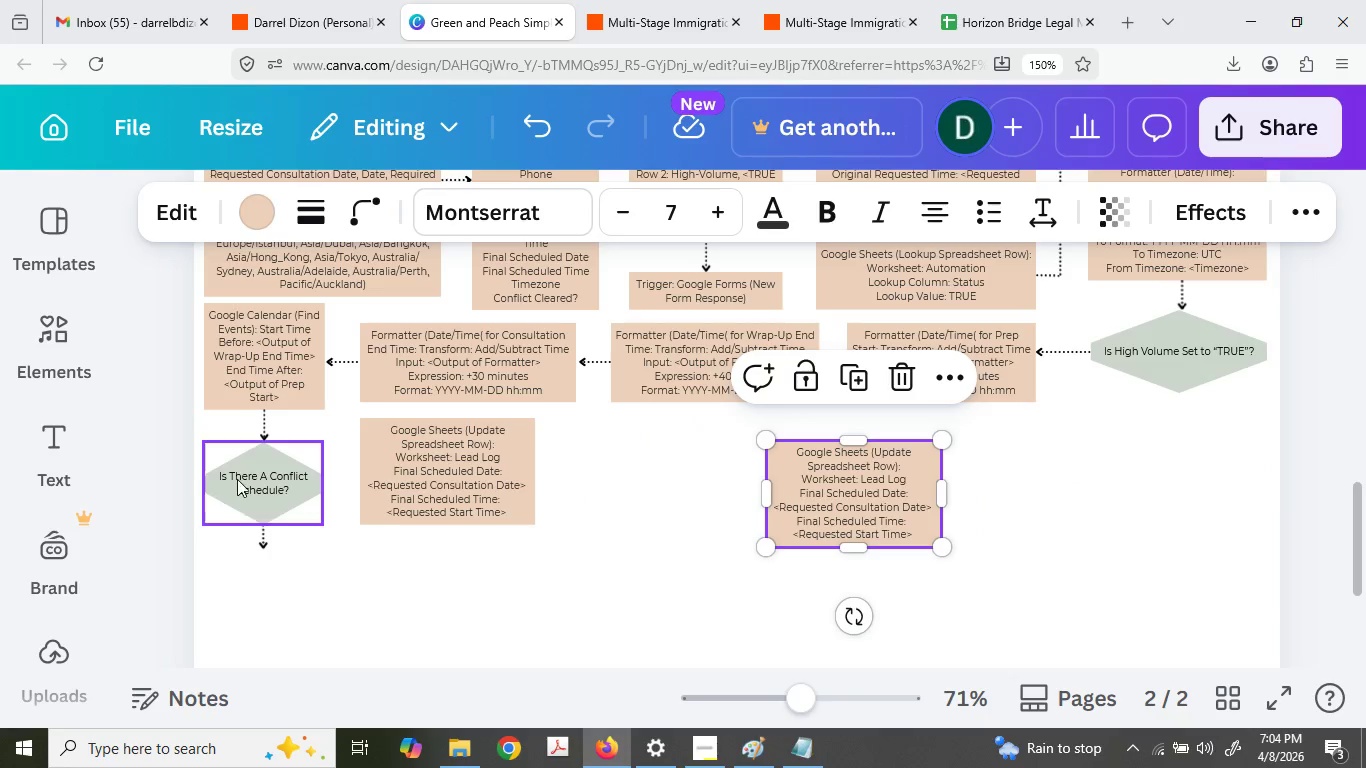 
left_click([245, 476])
 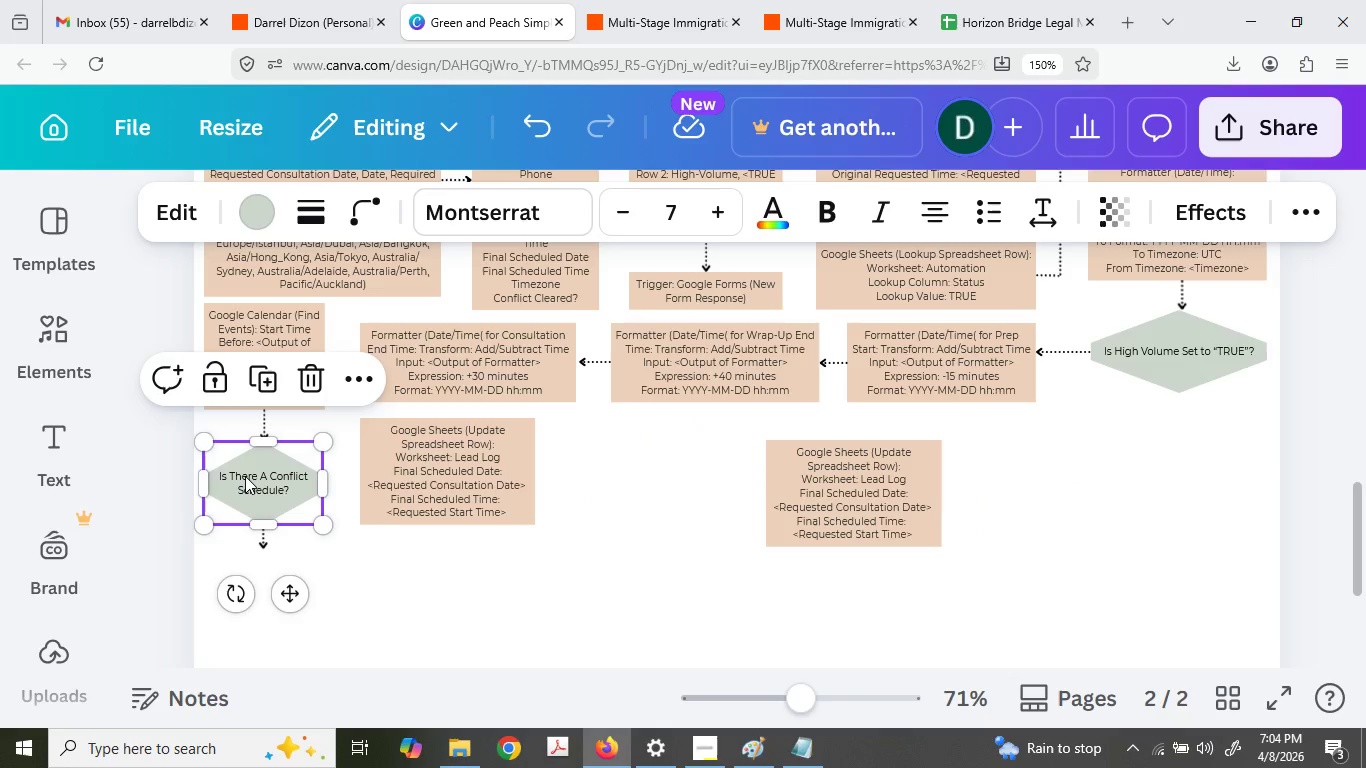 
key(Control+C)
 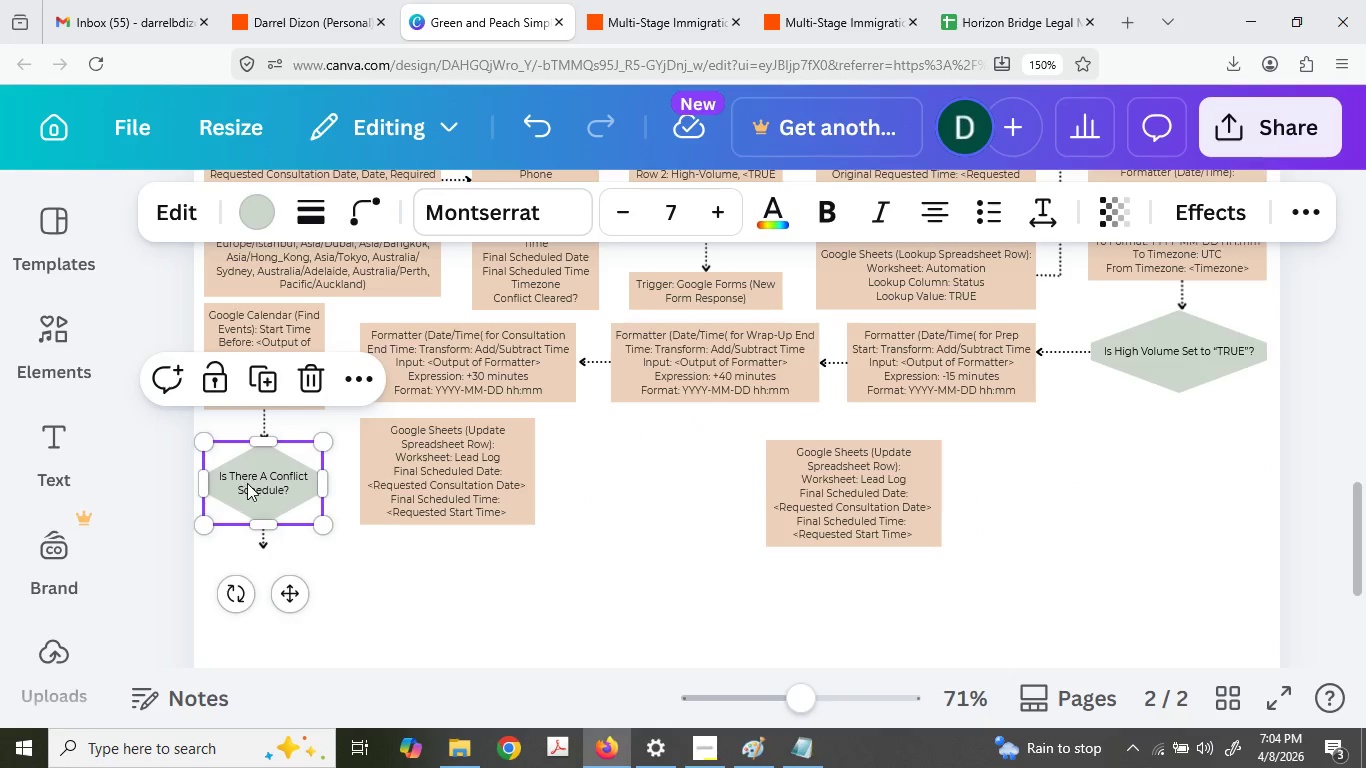 
key(Control+V)
 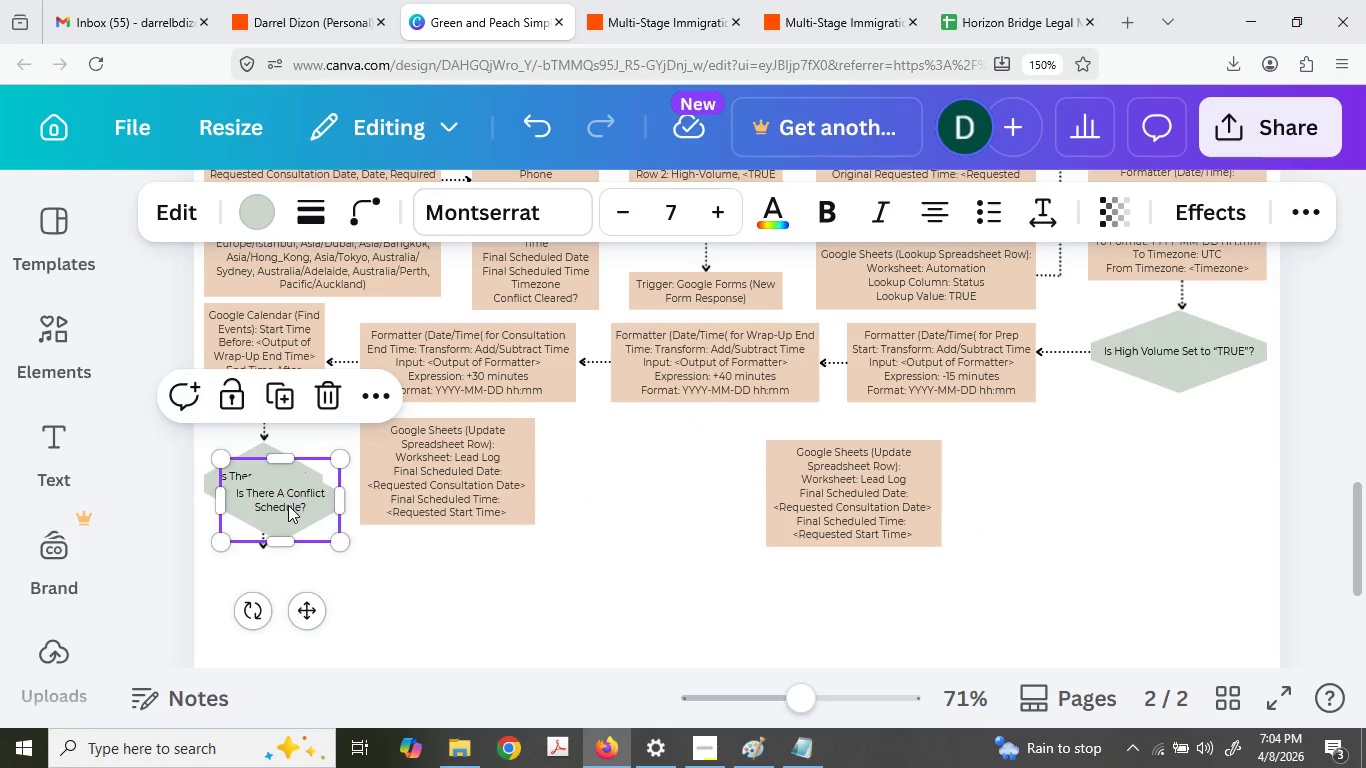 
scroll: coordinate [288, 505], scroll_direction: down, amount: 1.0
 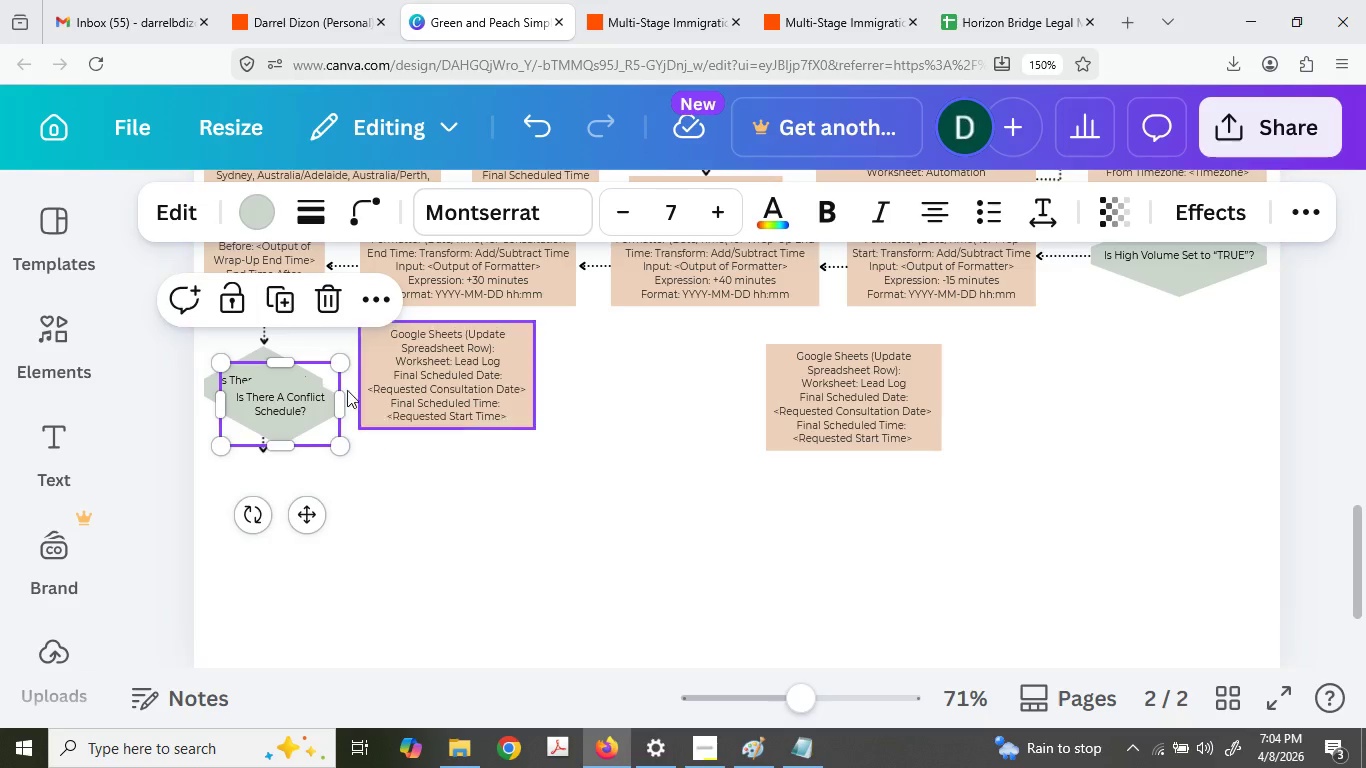 
left_click_drag(start_coordinate=[285, 403], to_coordinate=[627, 380])
 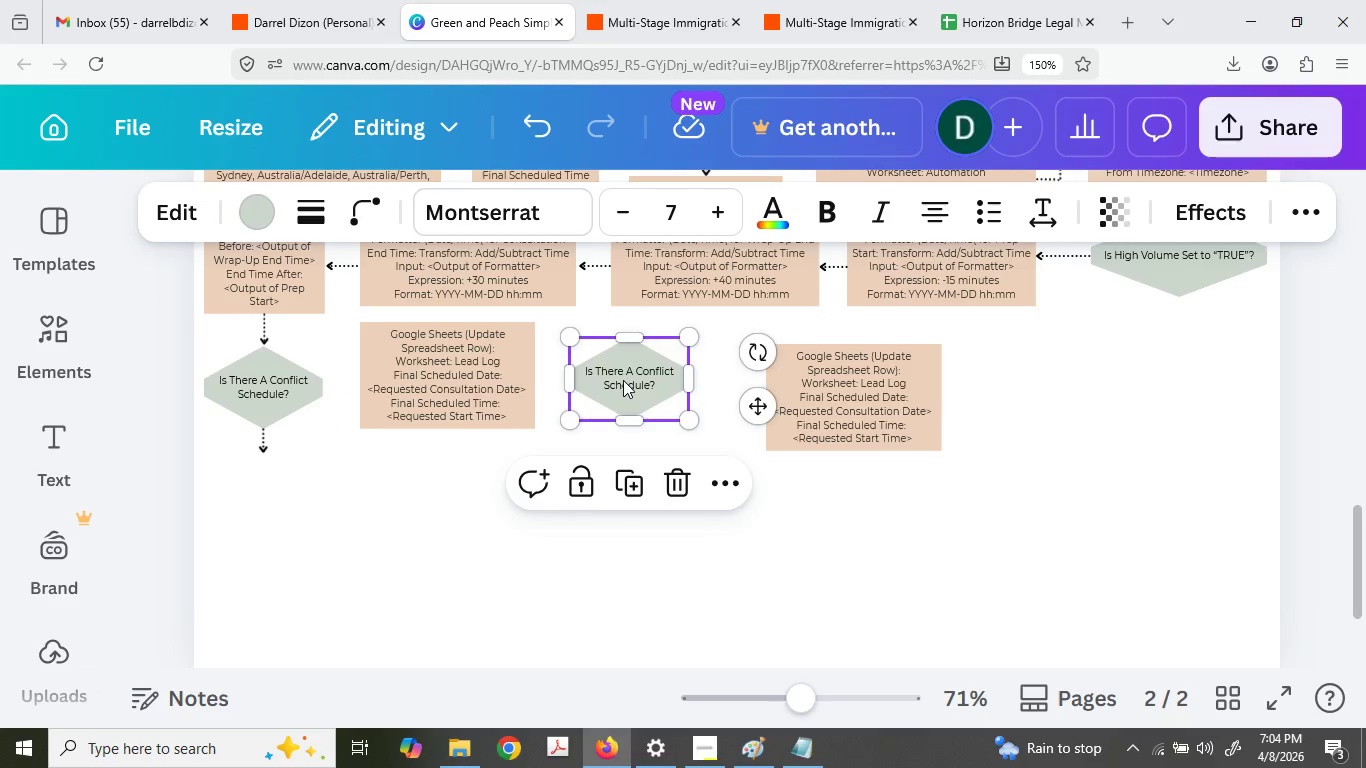 
double_click([623, 380])
 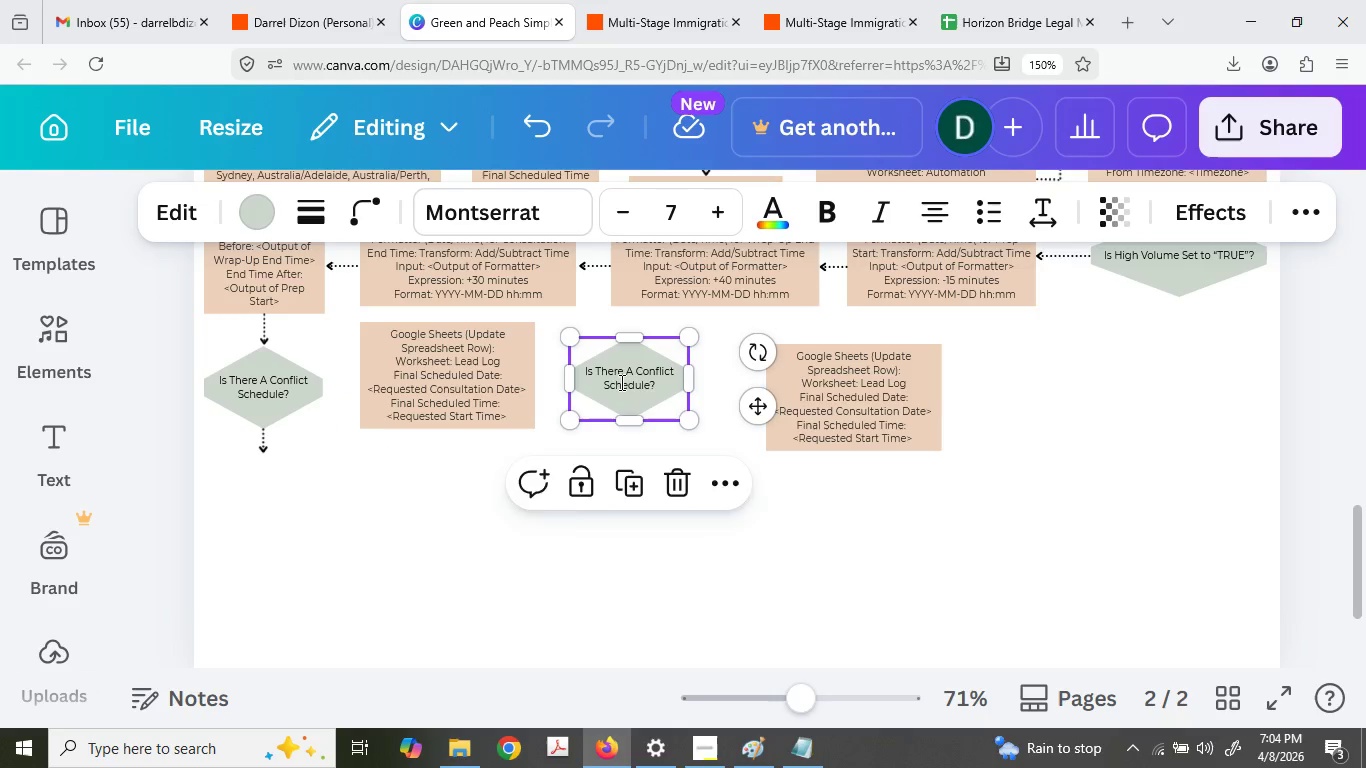 
key(Control+ControlLeft)
 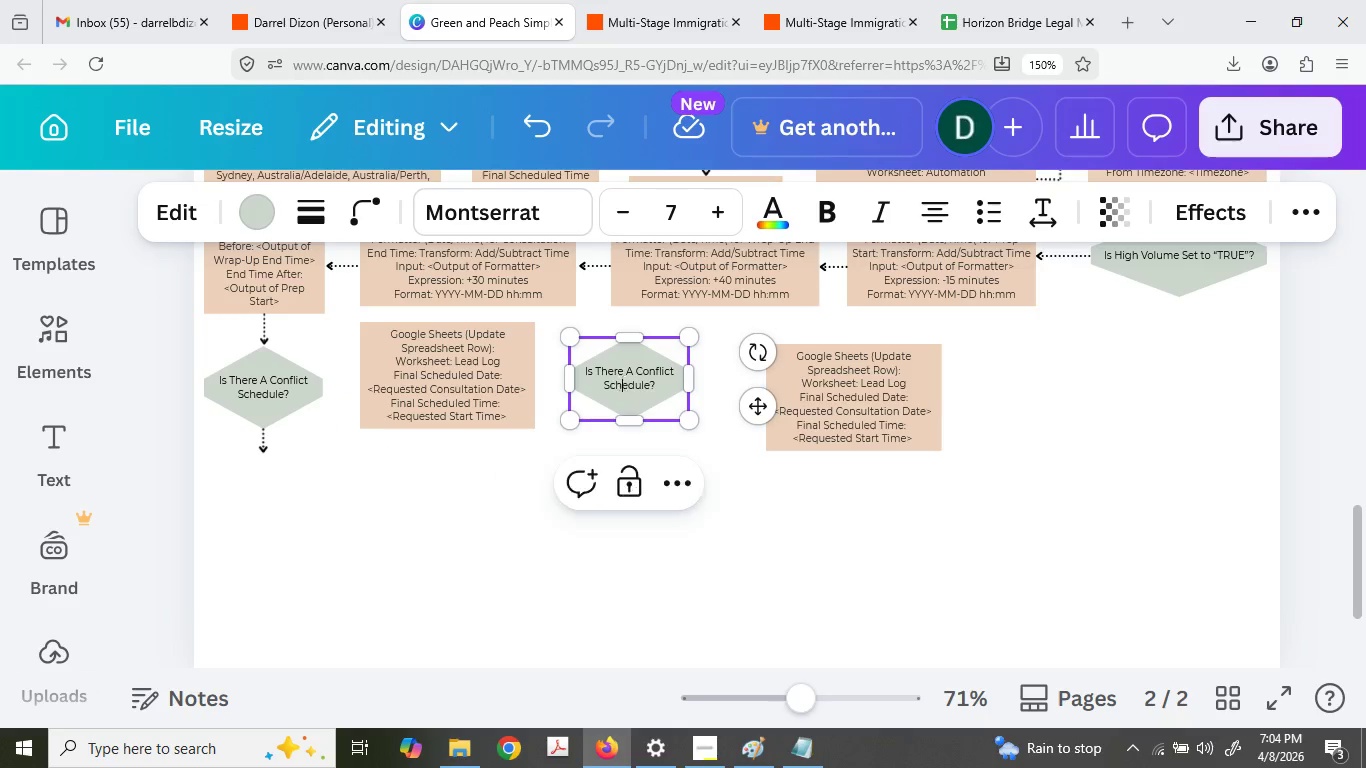 
key(Control+A)
 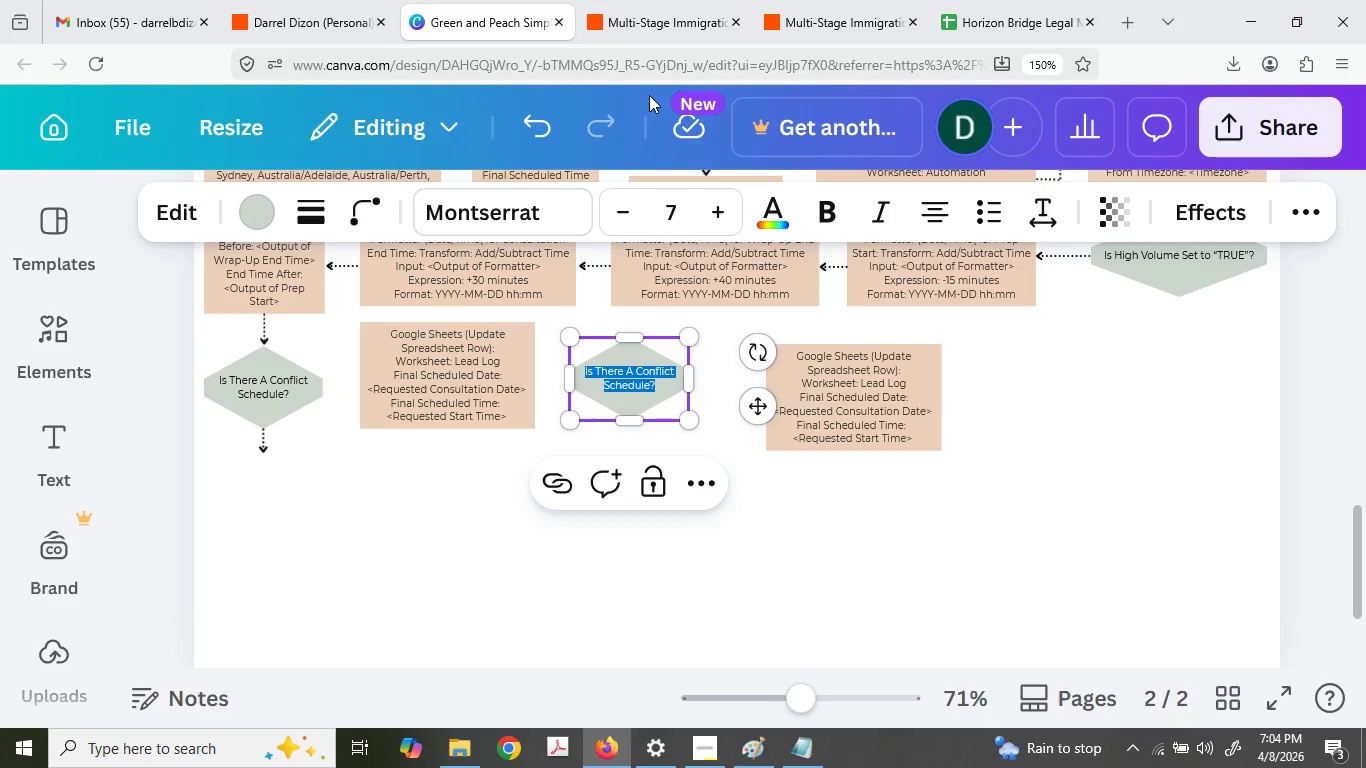 
type(Vis)
 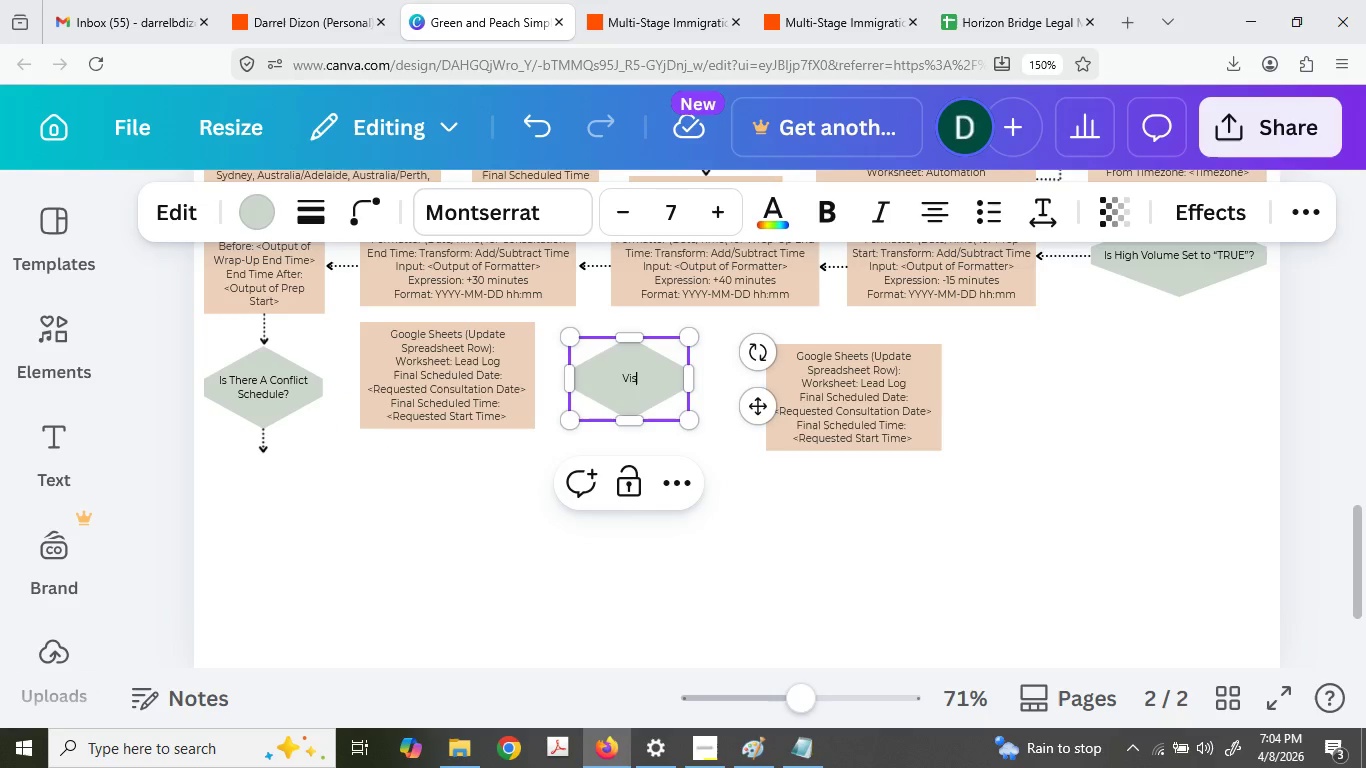 
type(a Categor)
 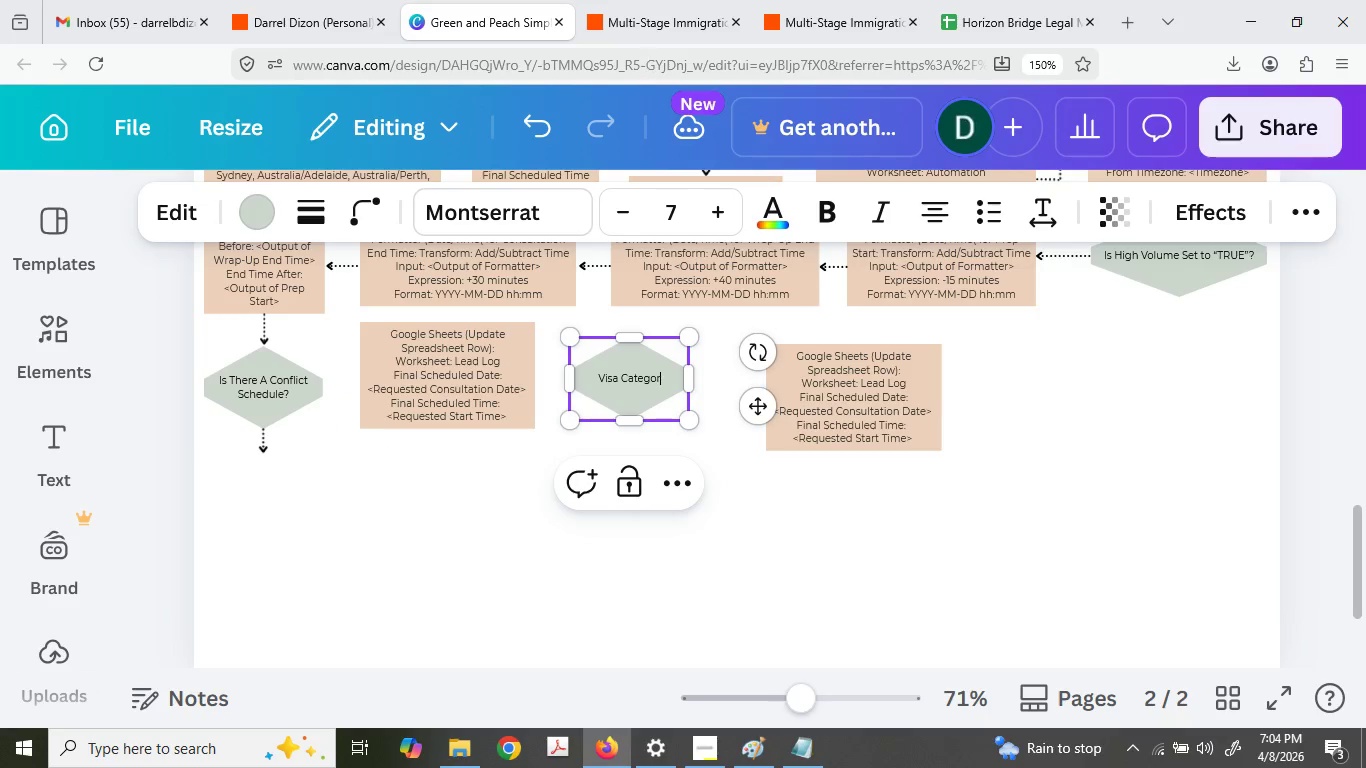 
key(Y)
 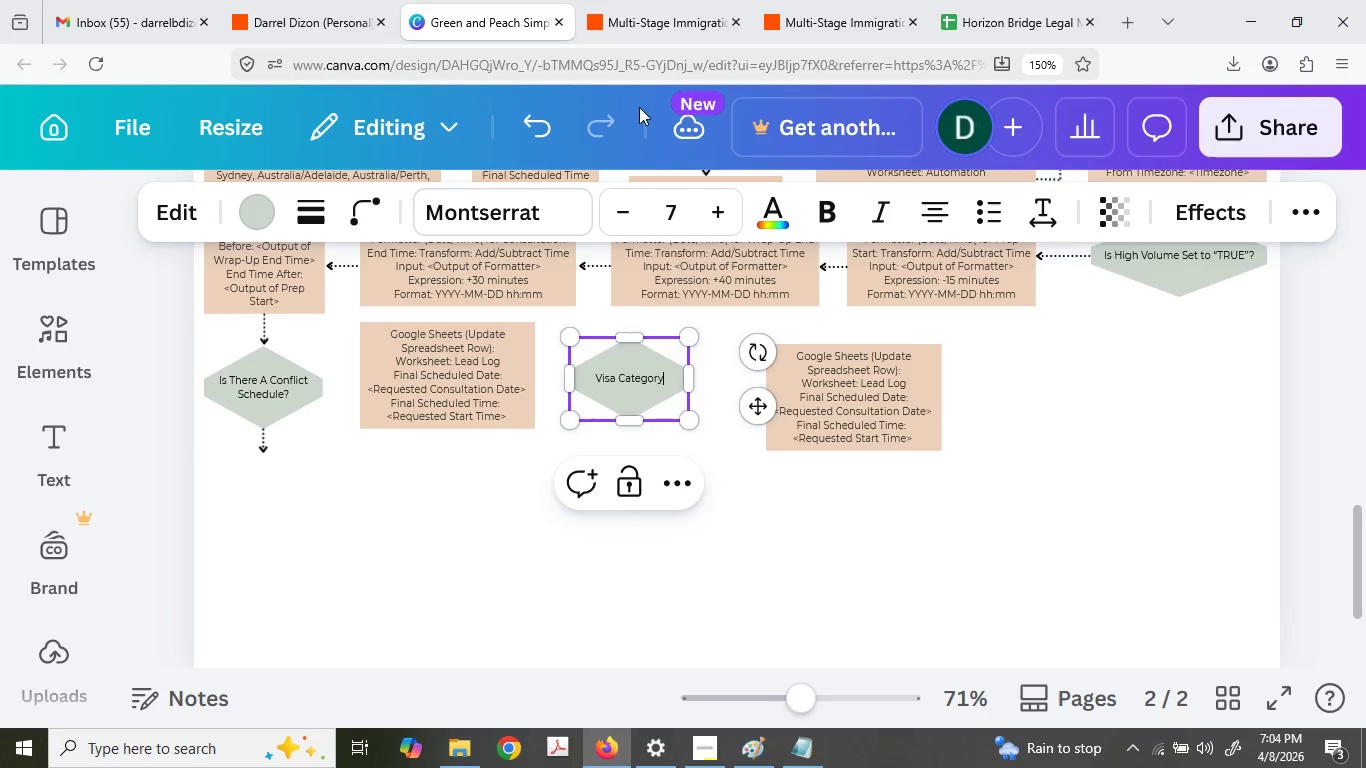 
key(Shift+ShiftLeft)
 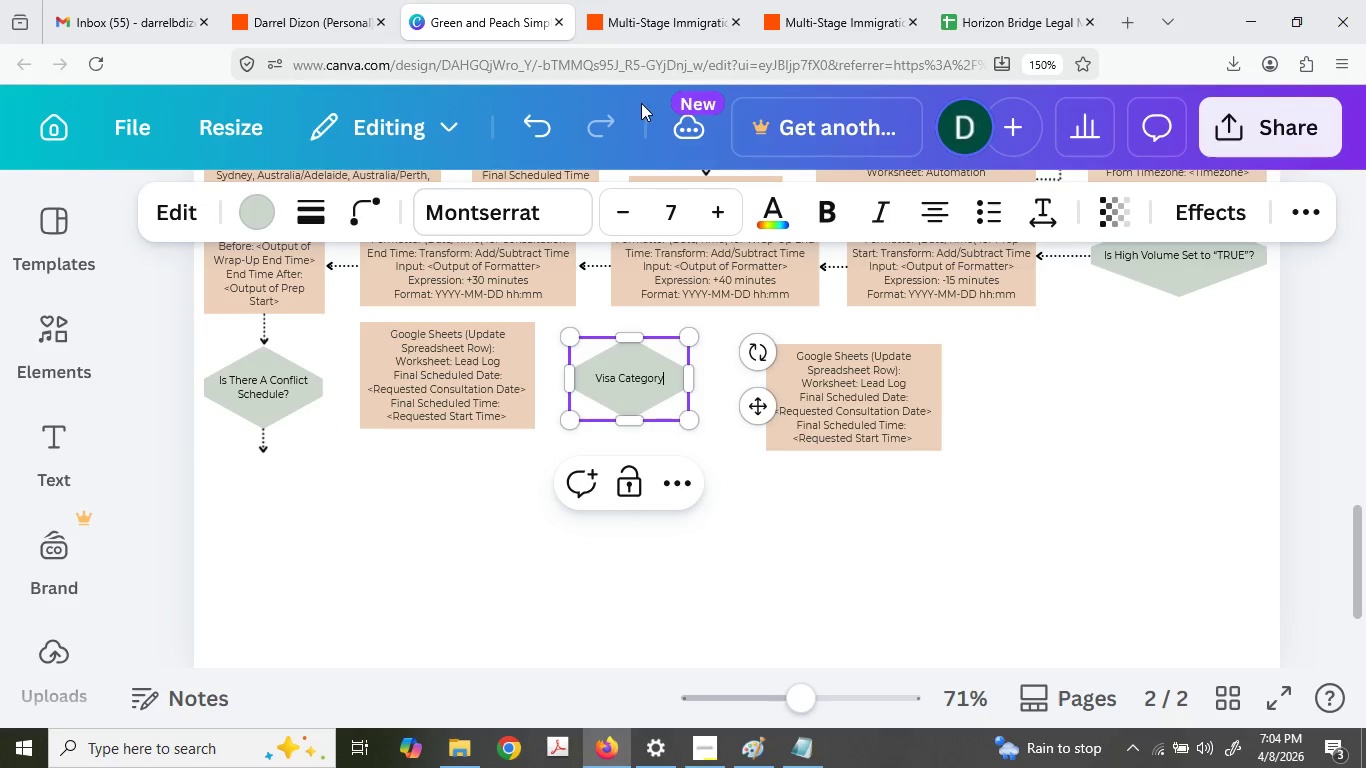 
key(Shift+Slash)
 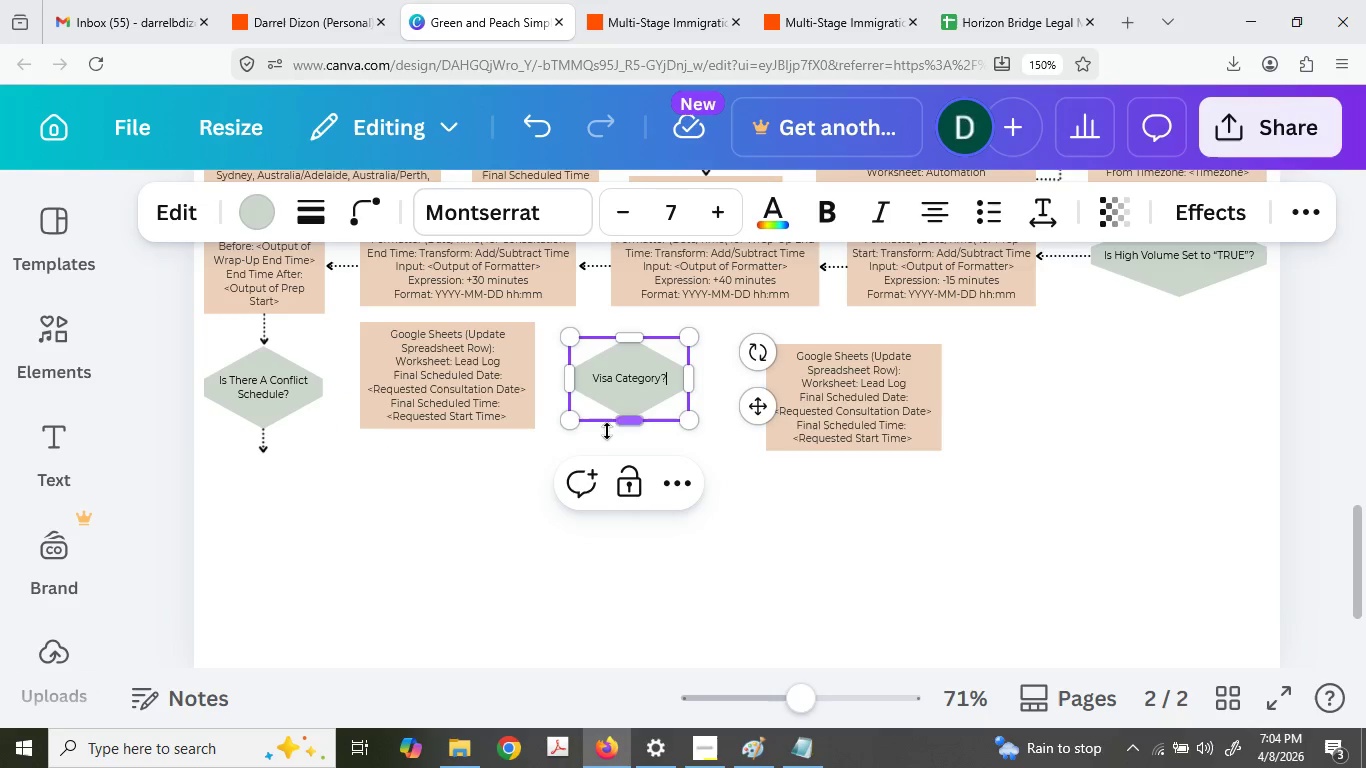 
left_click_drag(start_coordinate=[628, 420], to_coordinate=[624, 397])
 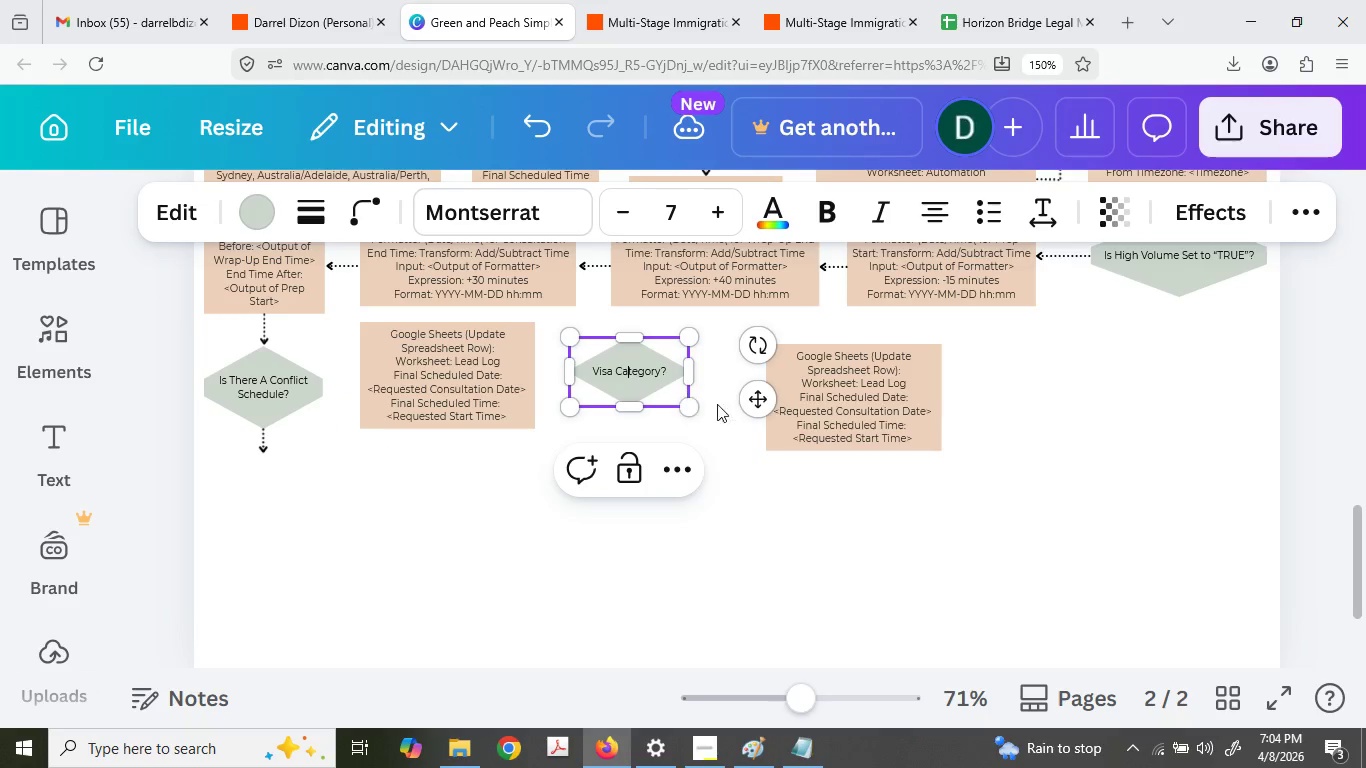 
double_click([733, 456])
 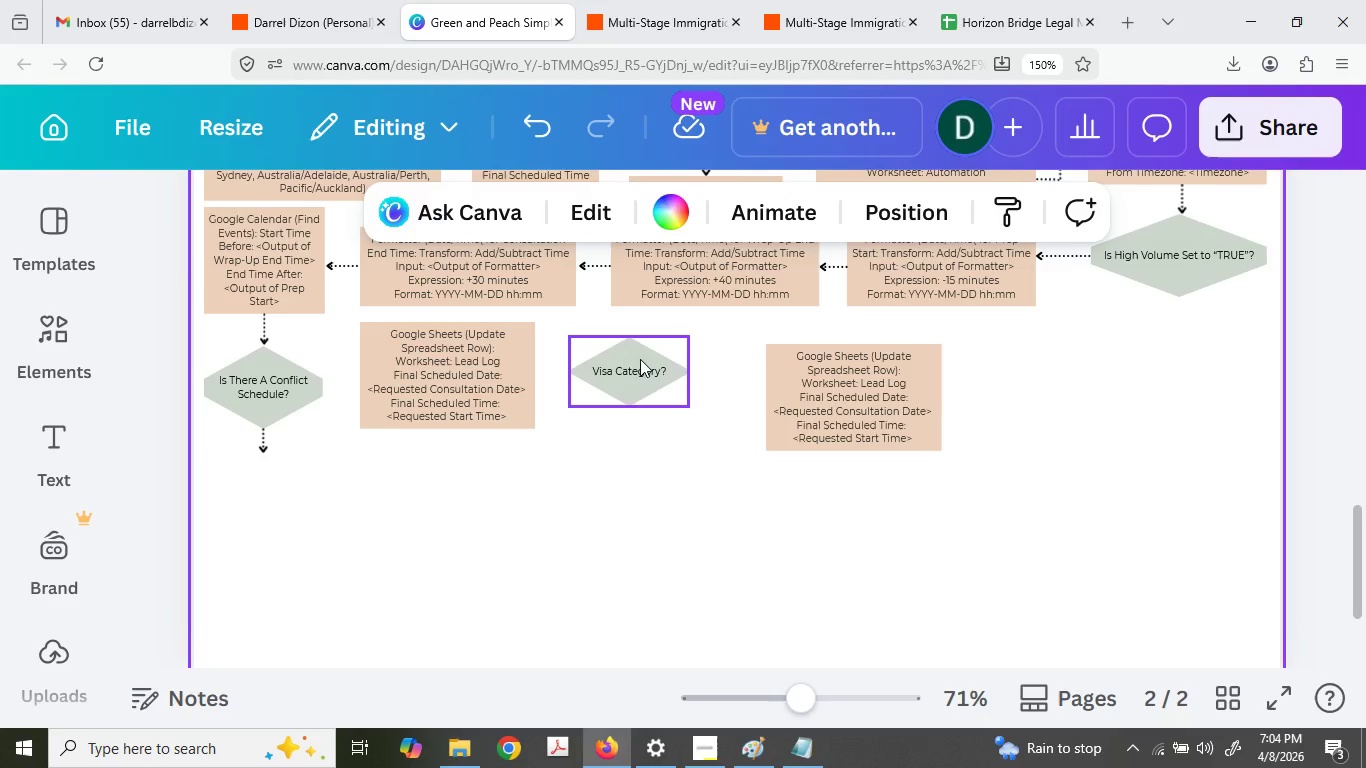 
left_click_drag(start_coordinate=[622, 358], to_coordinate=[625, 368])
 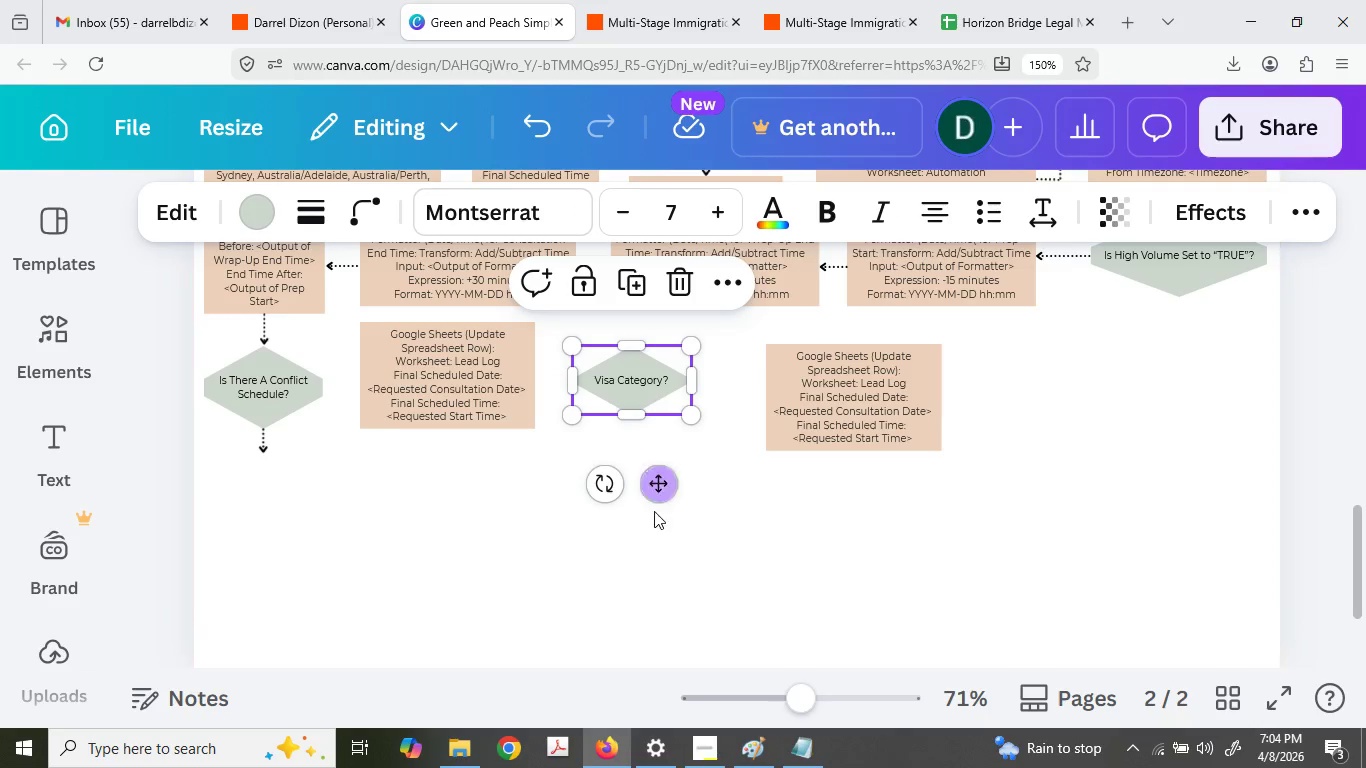 
left_click([654, 511])
 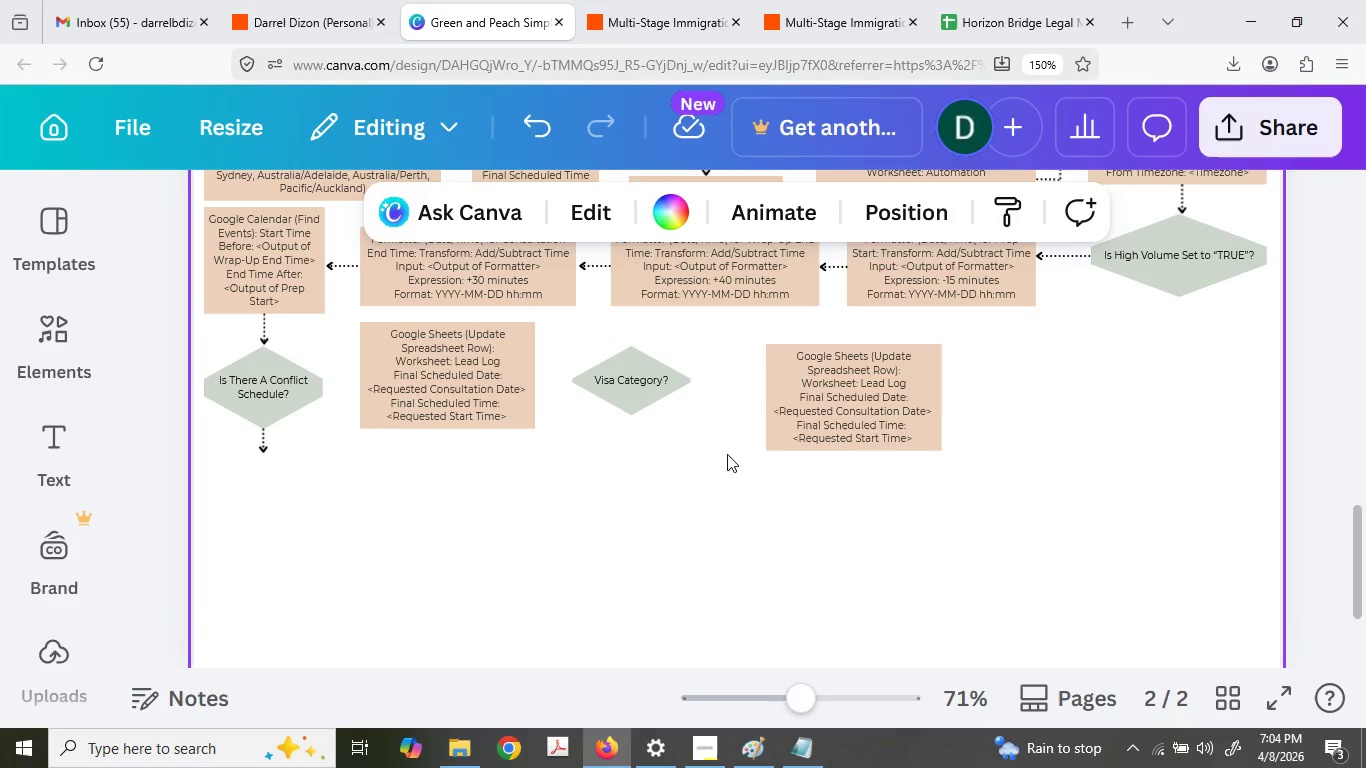 
left_click_drag(start_coordinate=[696, 429], to_coordinate=[433, 336])
 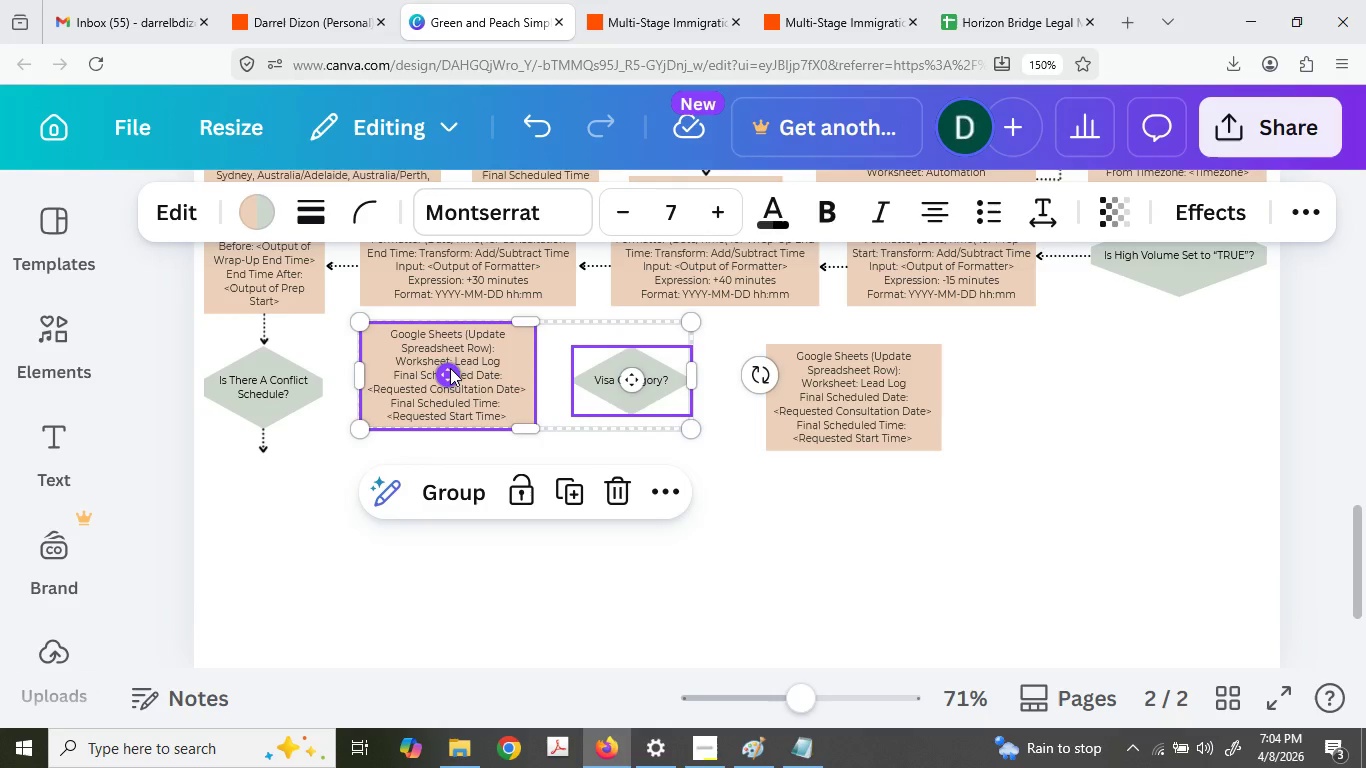 
left_click_drag(start_coordinate=[450, 368], to_coordinate=[452, 378])
 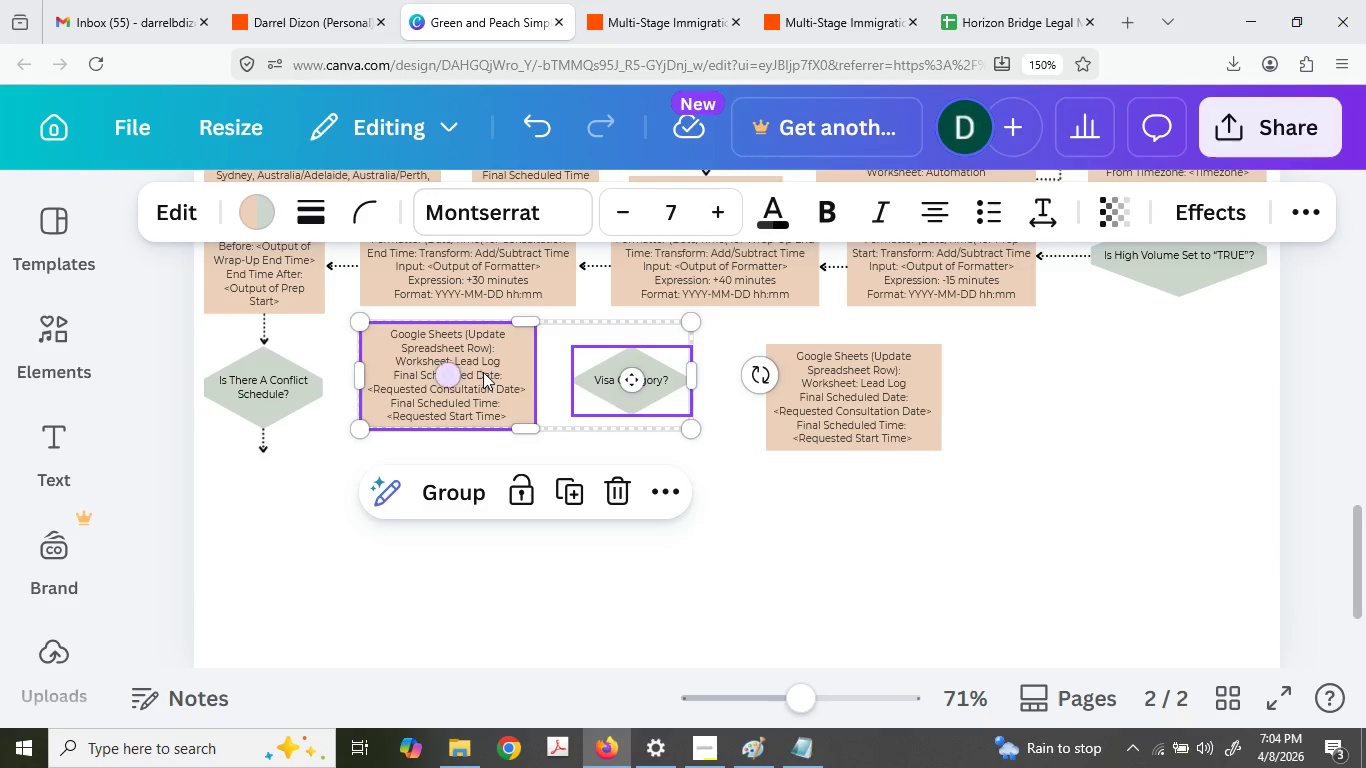 
key(Control+ControlLeft)
 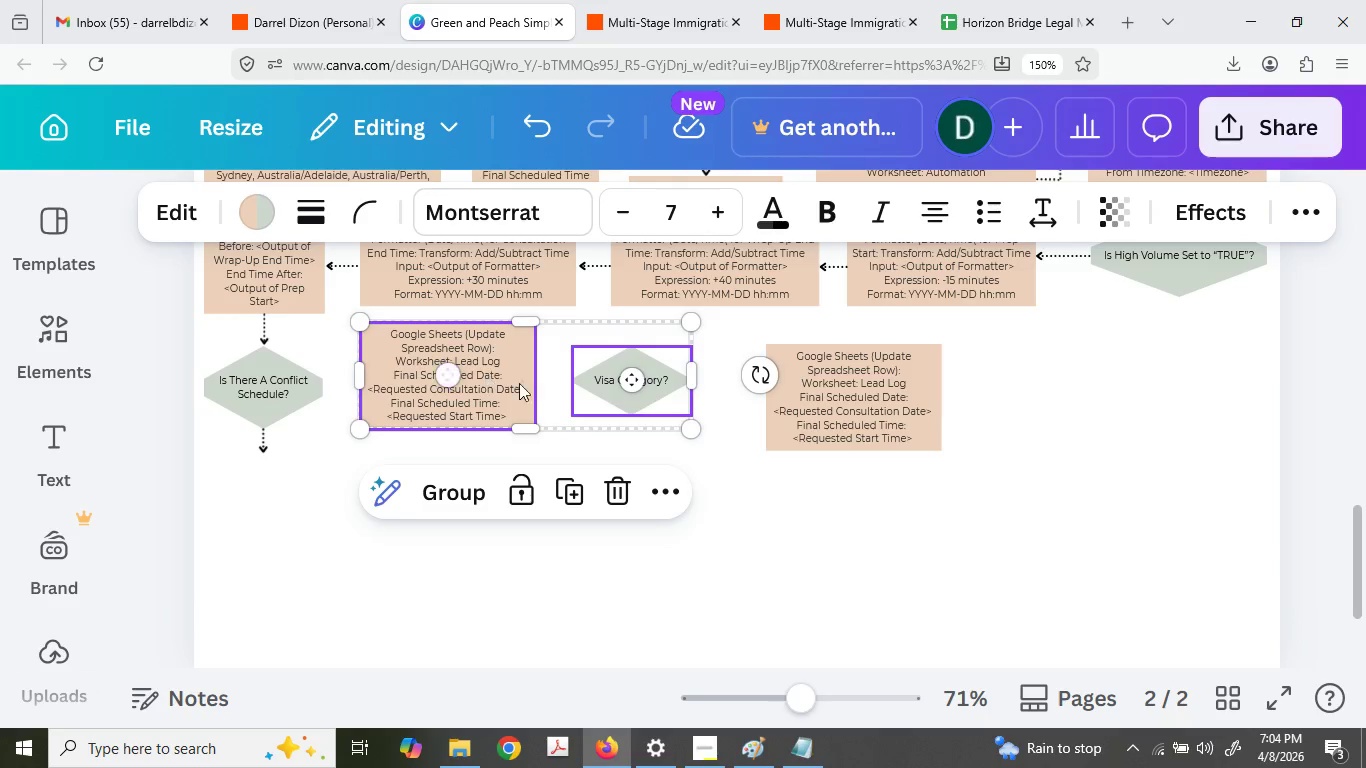 
key(Control+Z)
 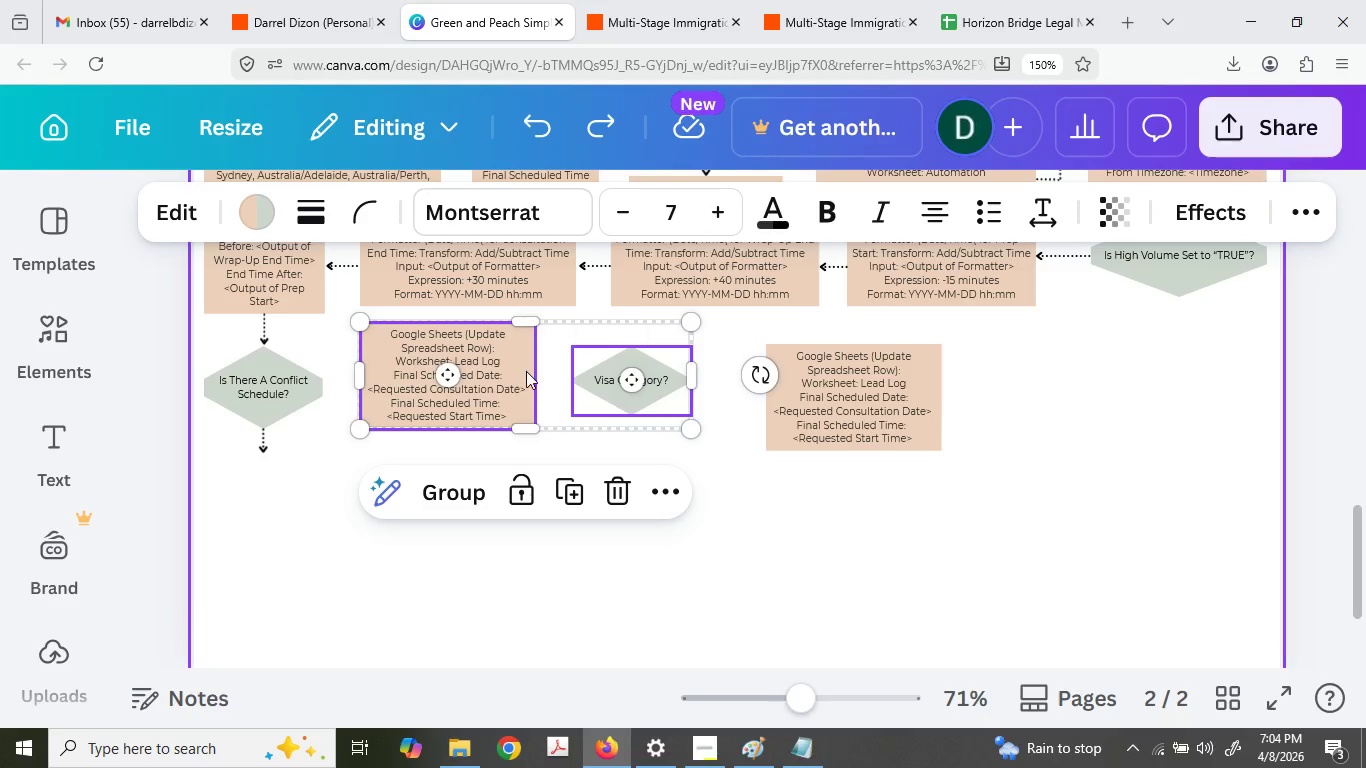 
left_click_drag(start_coordinate=[512, 371], to_coordinate=[515, 382])
 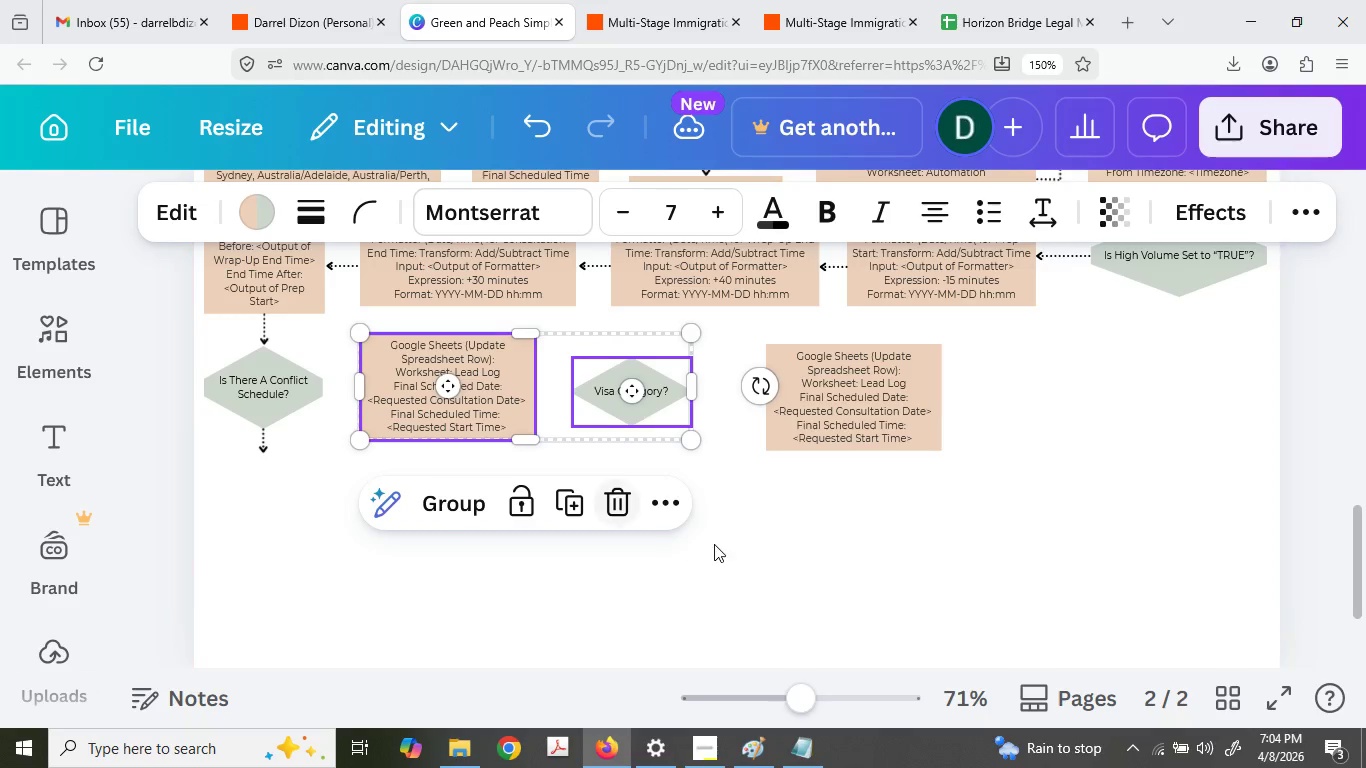 
left_click([716, 544])
 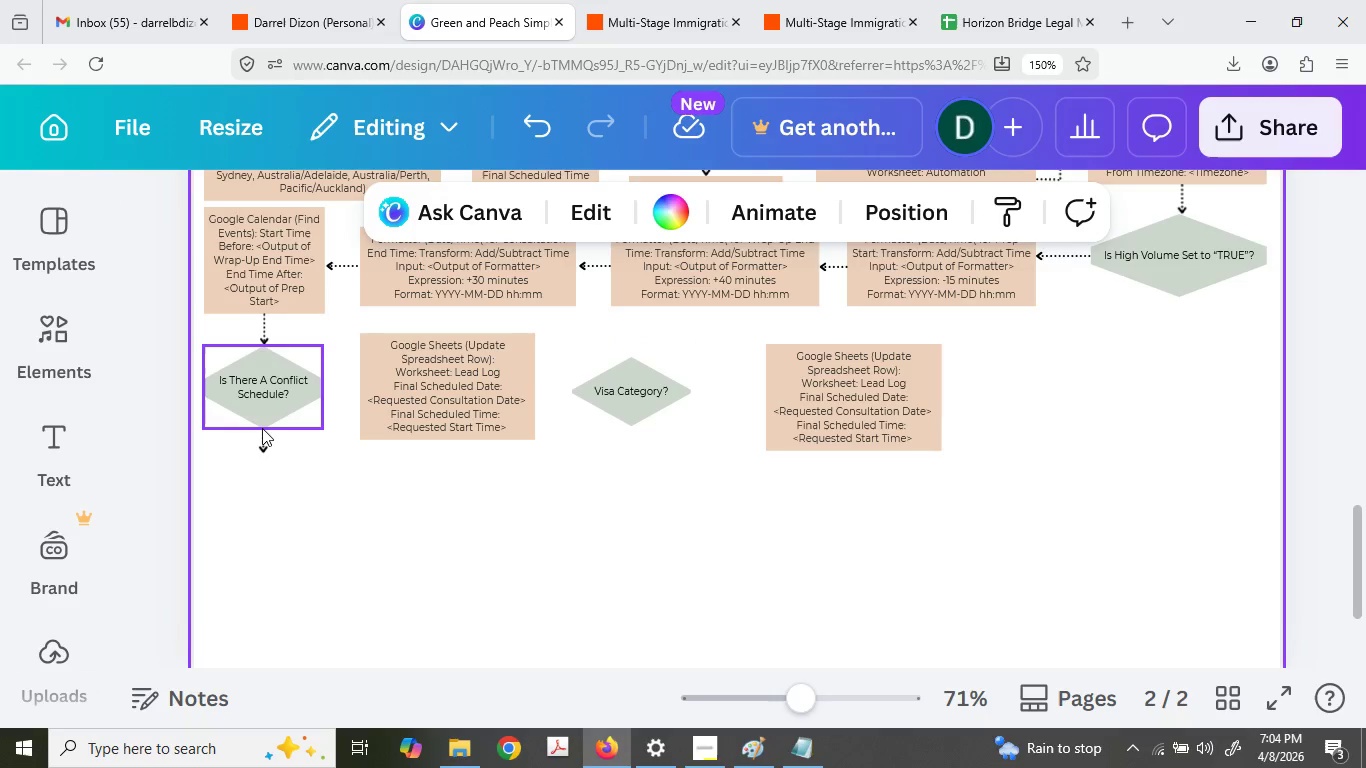 
left_click([261, 432])
 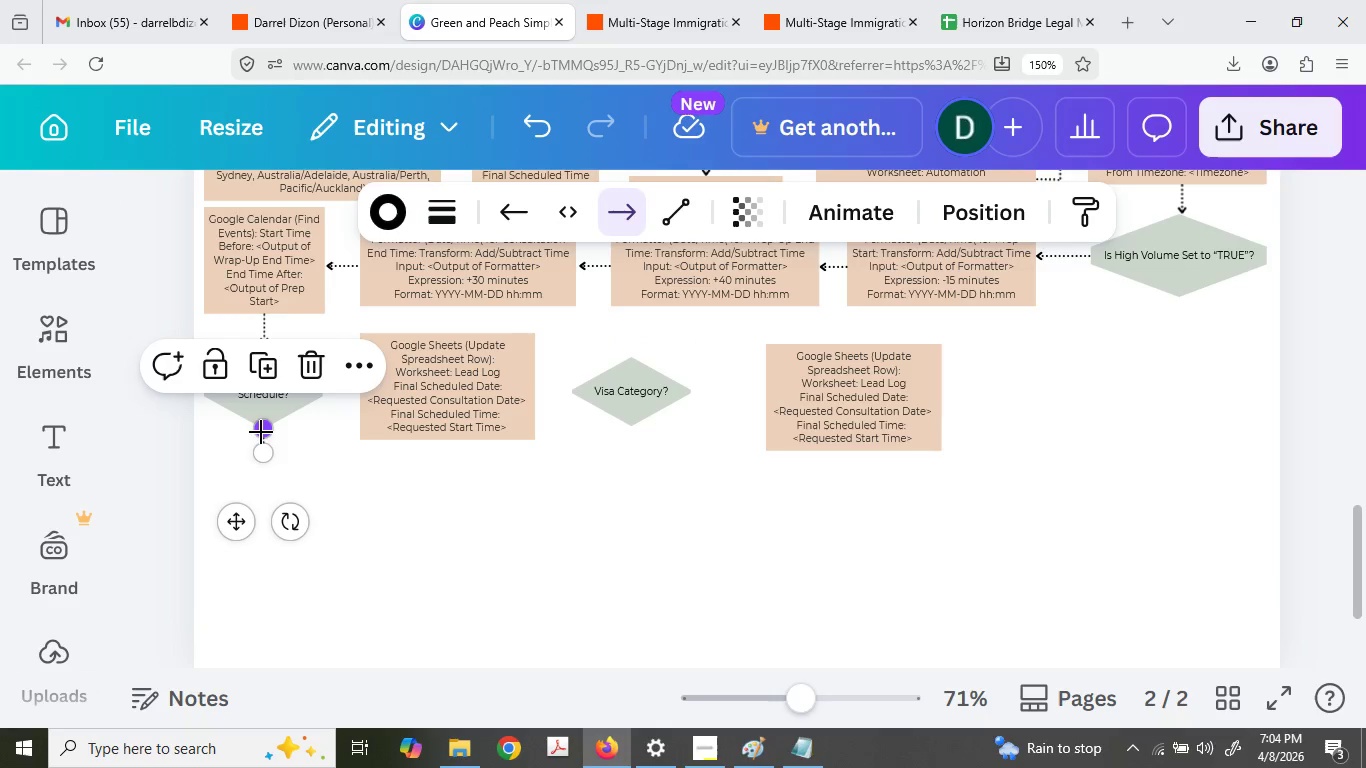 
key(Control+ControlLeft)
 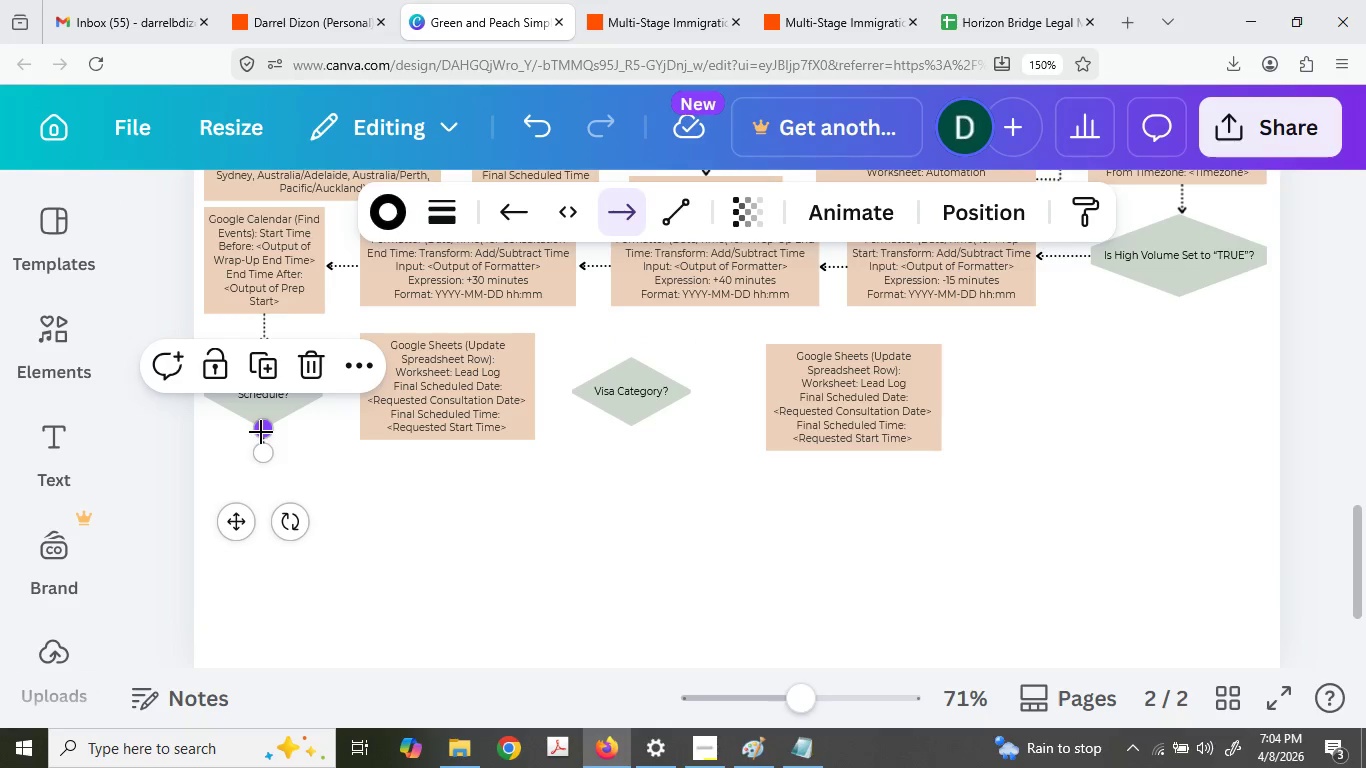 
key(Control+C)
 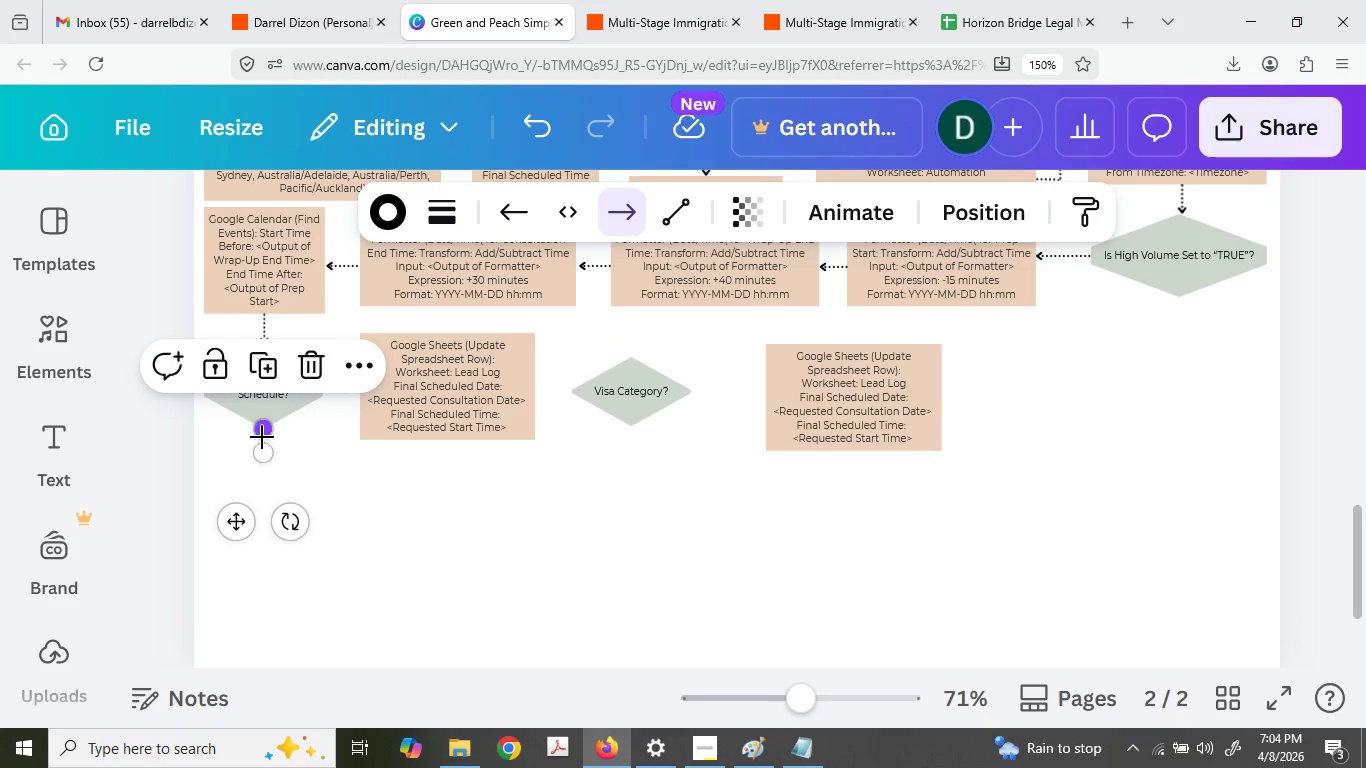 
key(Control+V)
 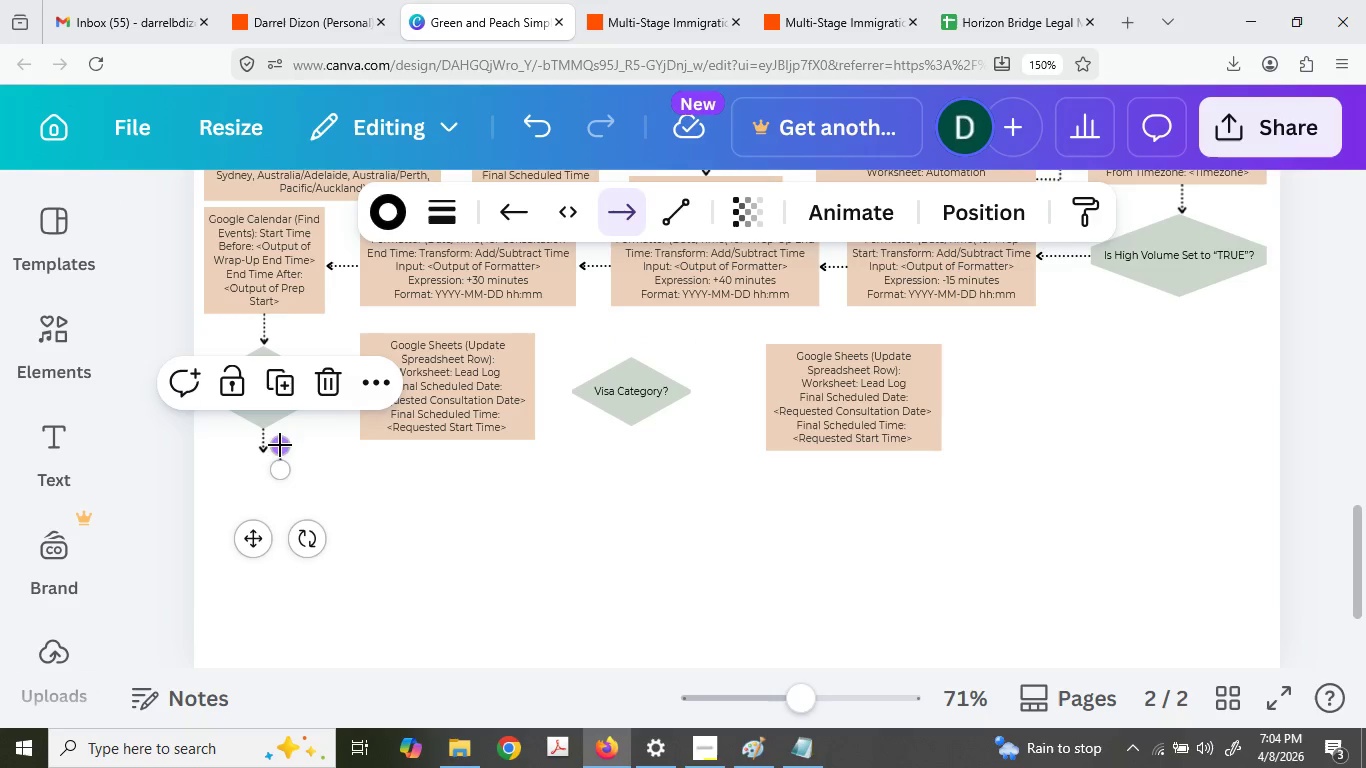 
left_click_drag(start_coordinate=[282, 445], to_coordinate=[322, 396])
 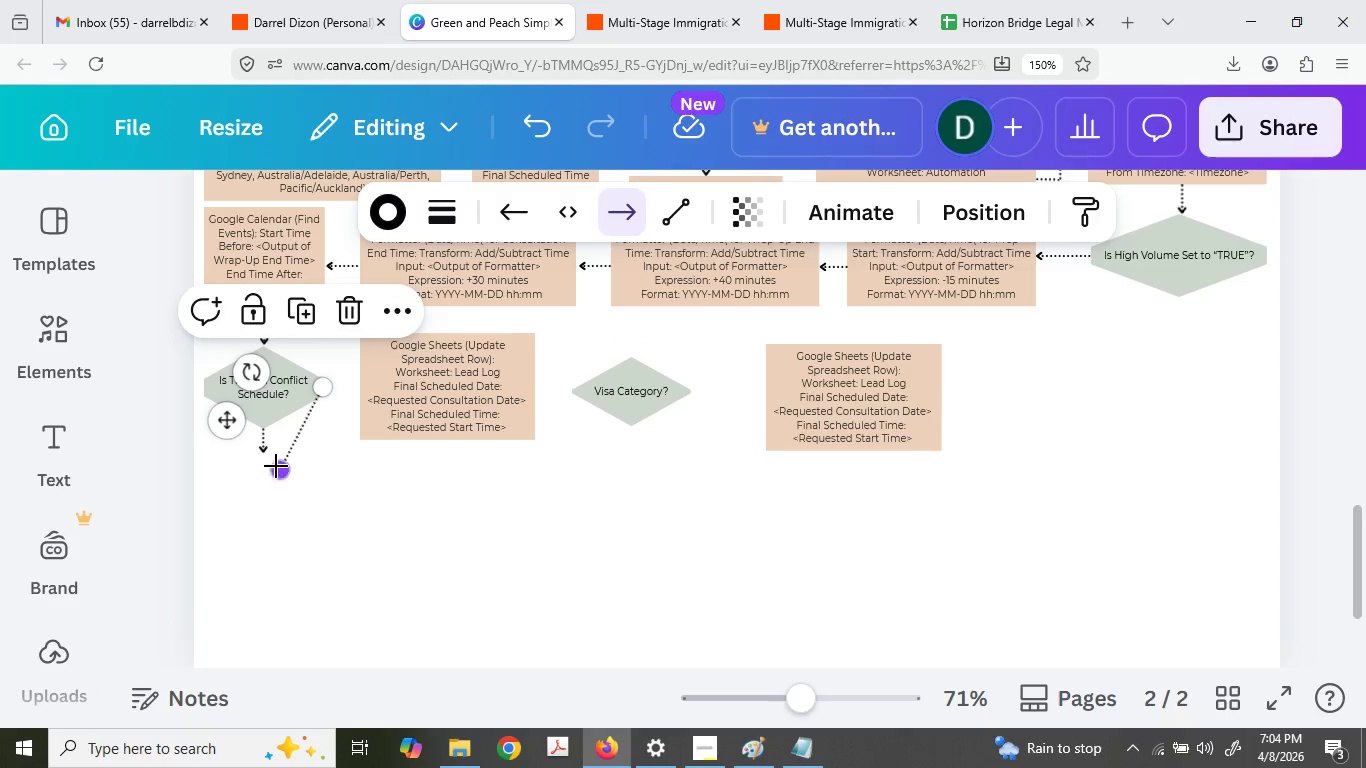 
left_click_drag(start_coordinate=[276, 466], to_coordinate=[354, 385])
 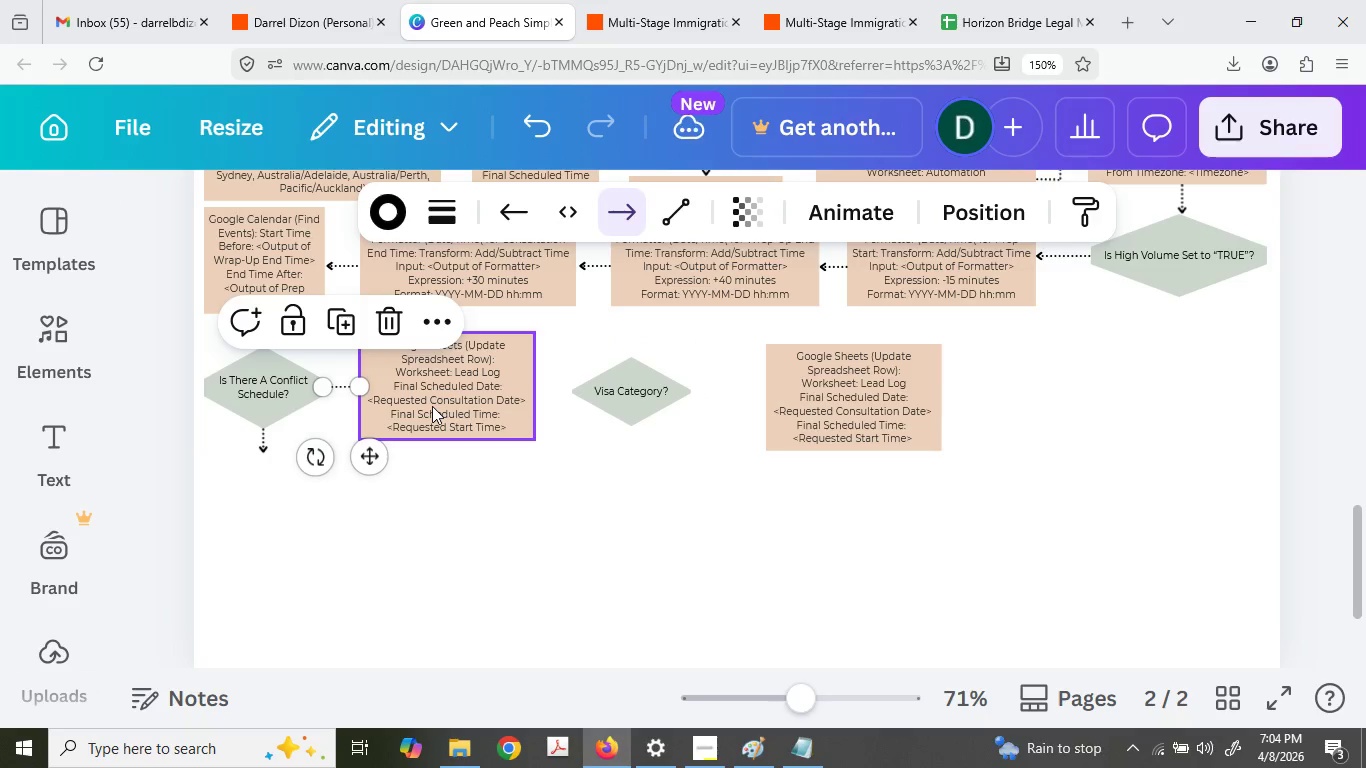 
key(Control+C)
 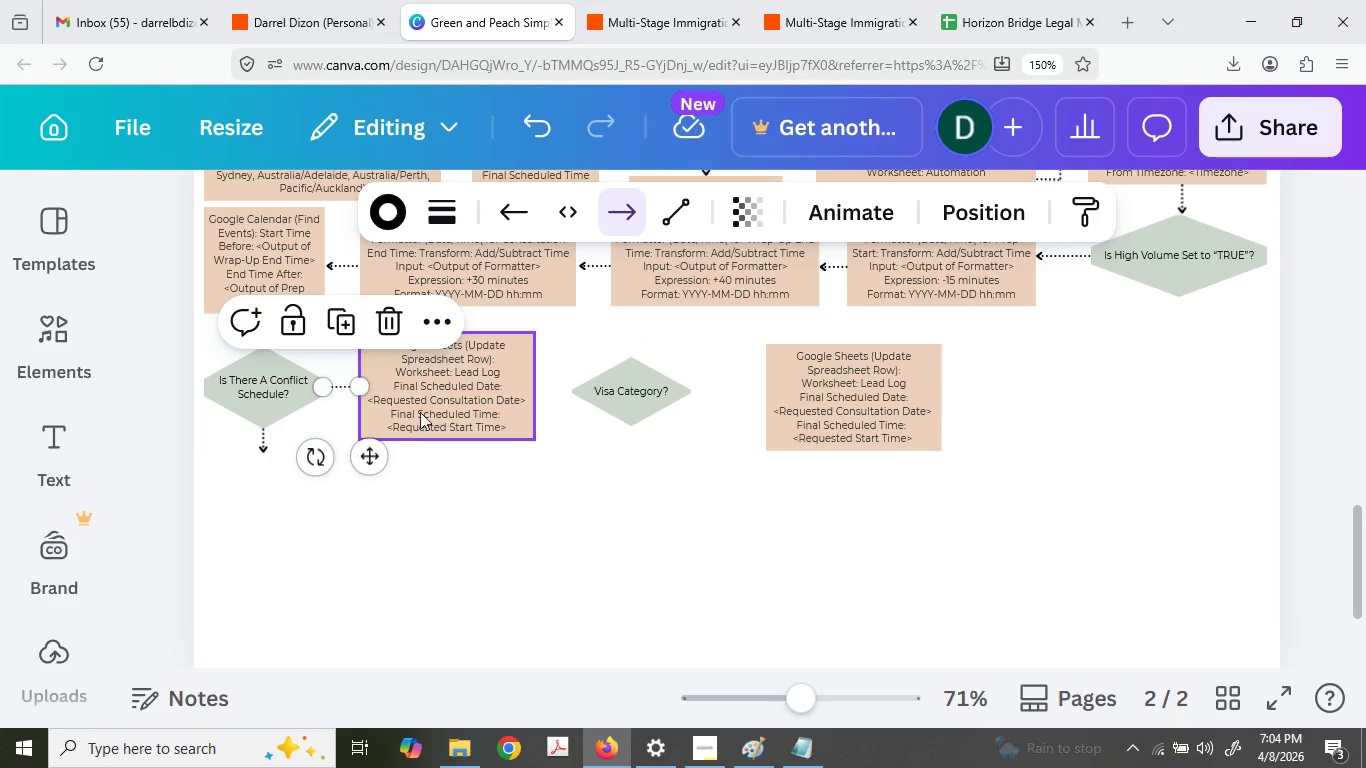 
key(Control+V)
 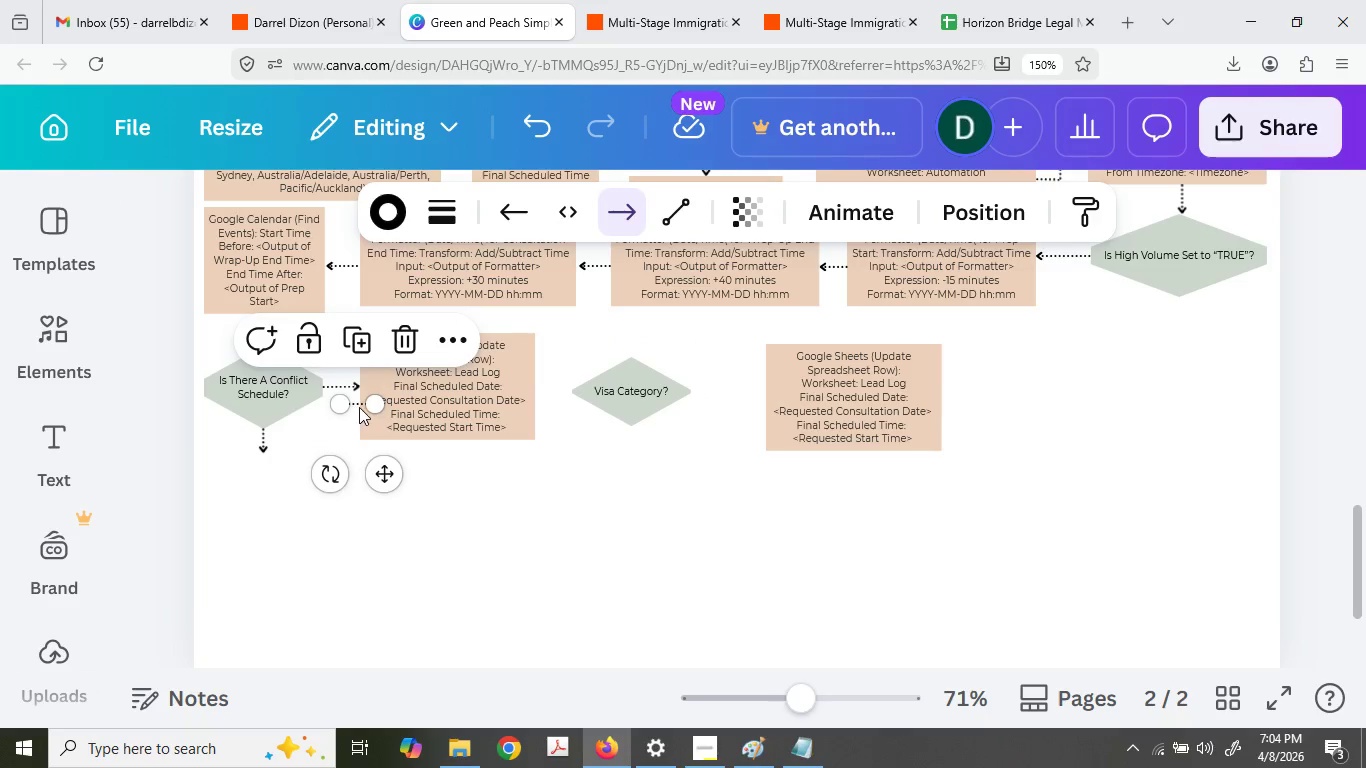 
left_click_drag(start_coordinate=[358, 406], to_coordinate=[552, 385])
 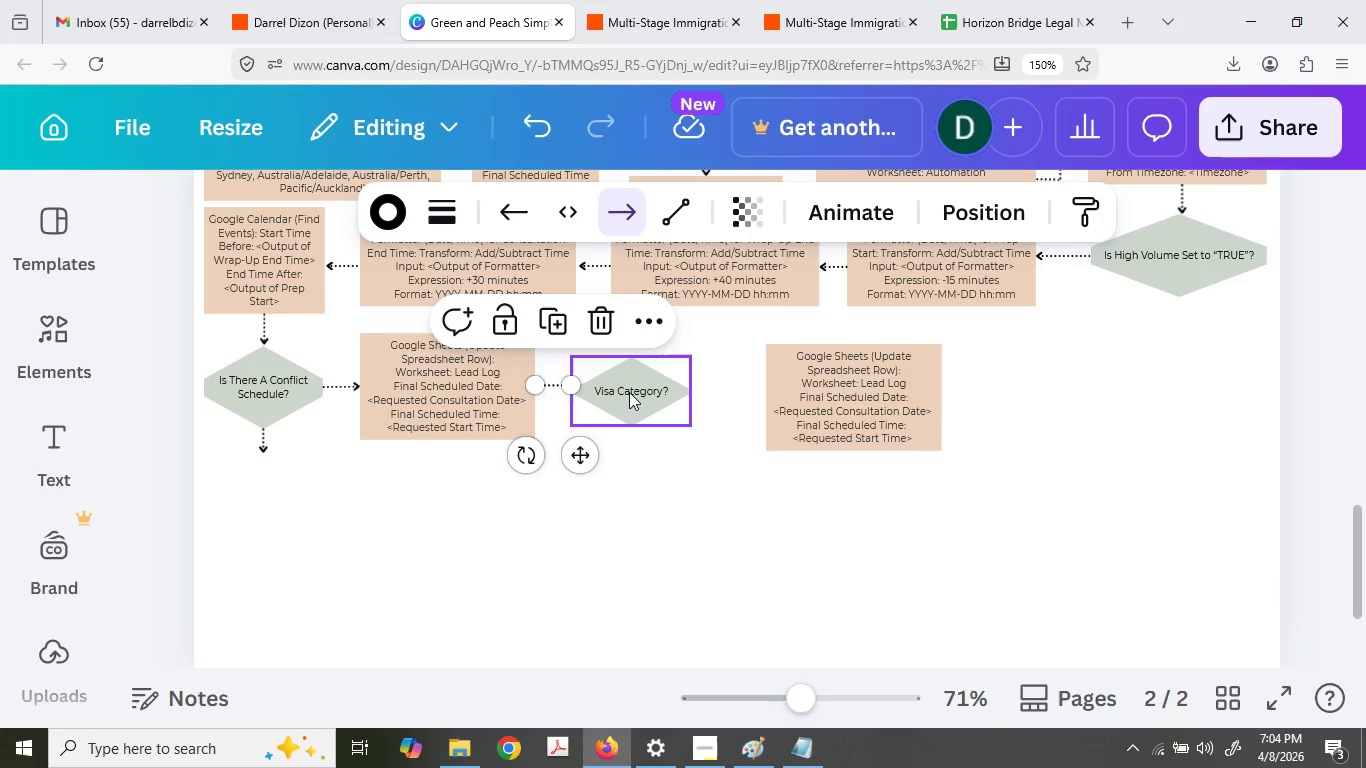 
left_click_drag(start_coordinate=[629, 392], to_coordinate=[627, 385])
 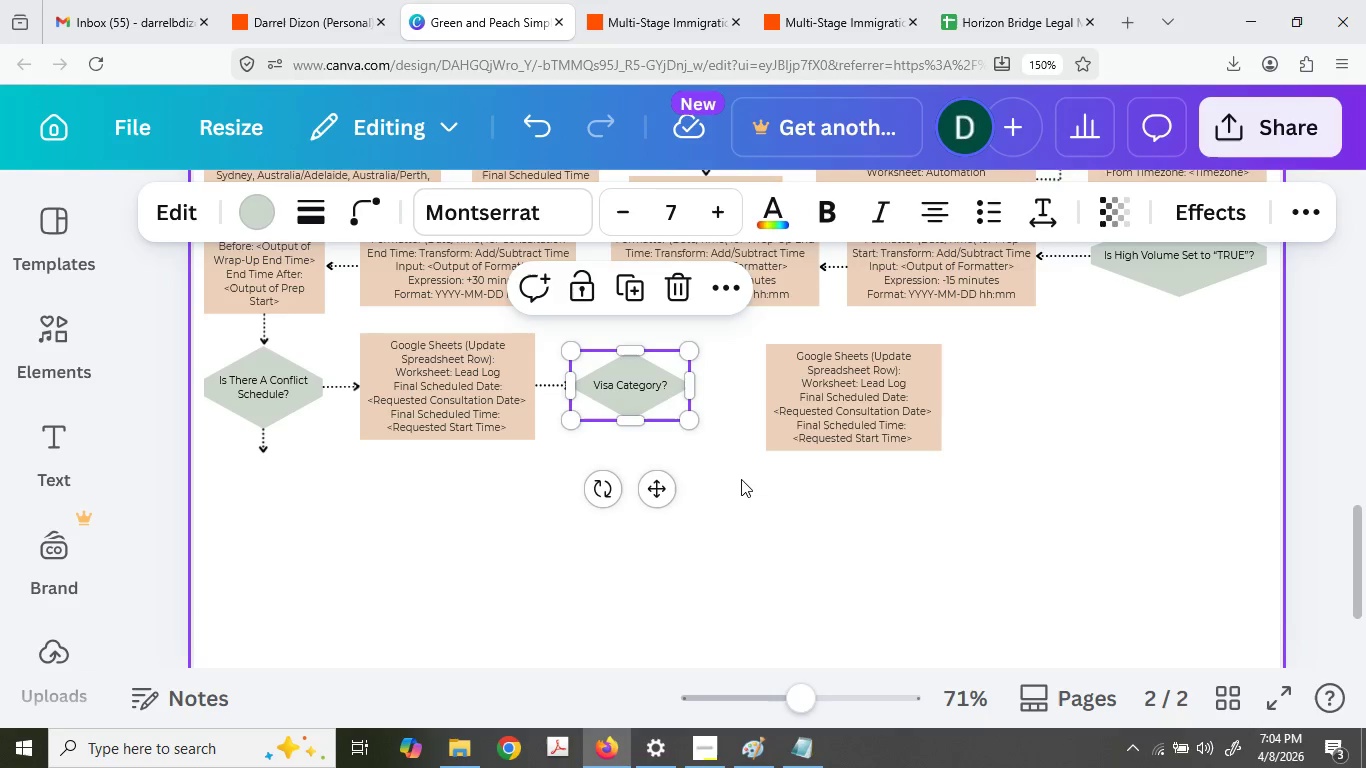 
left_click([741, 479])
 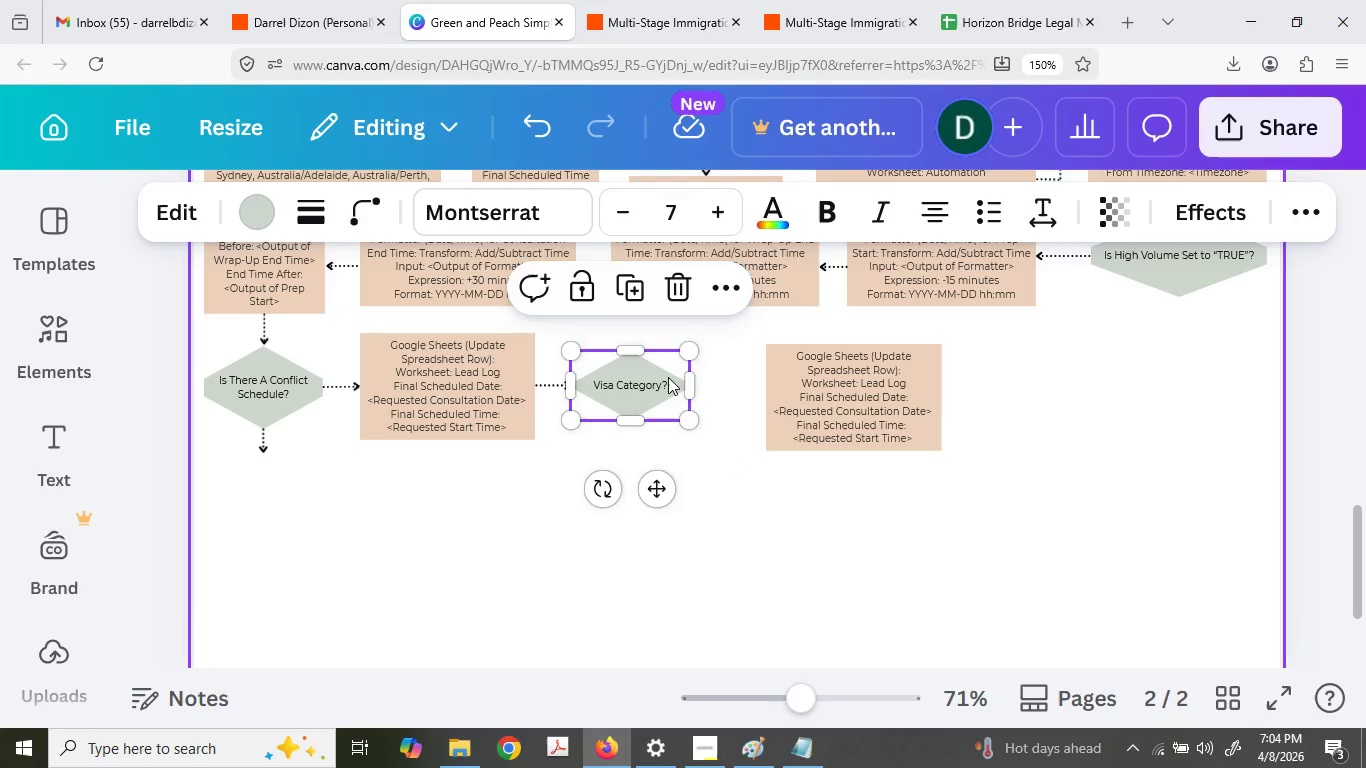 
key(Control+ControlLeft)
 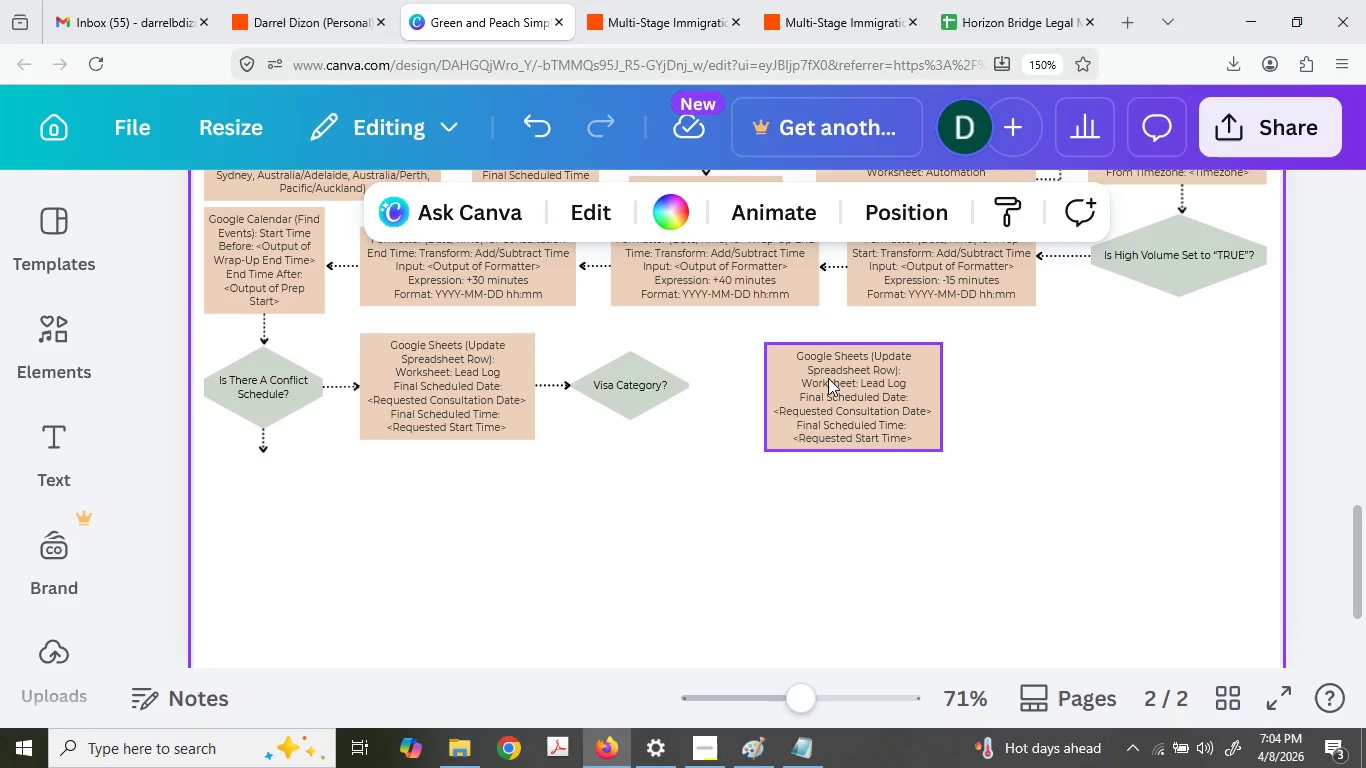 
left_click([827, 373])
 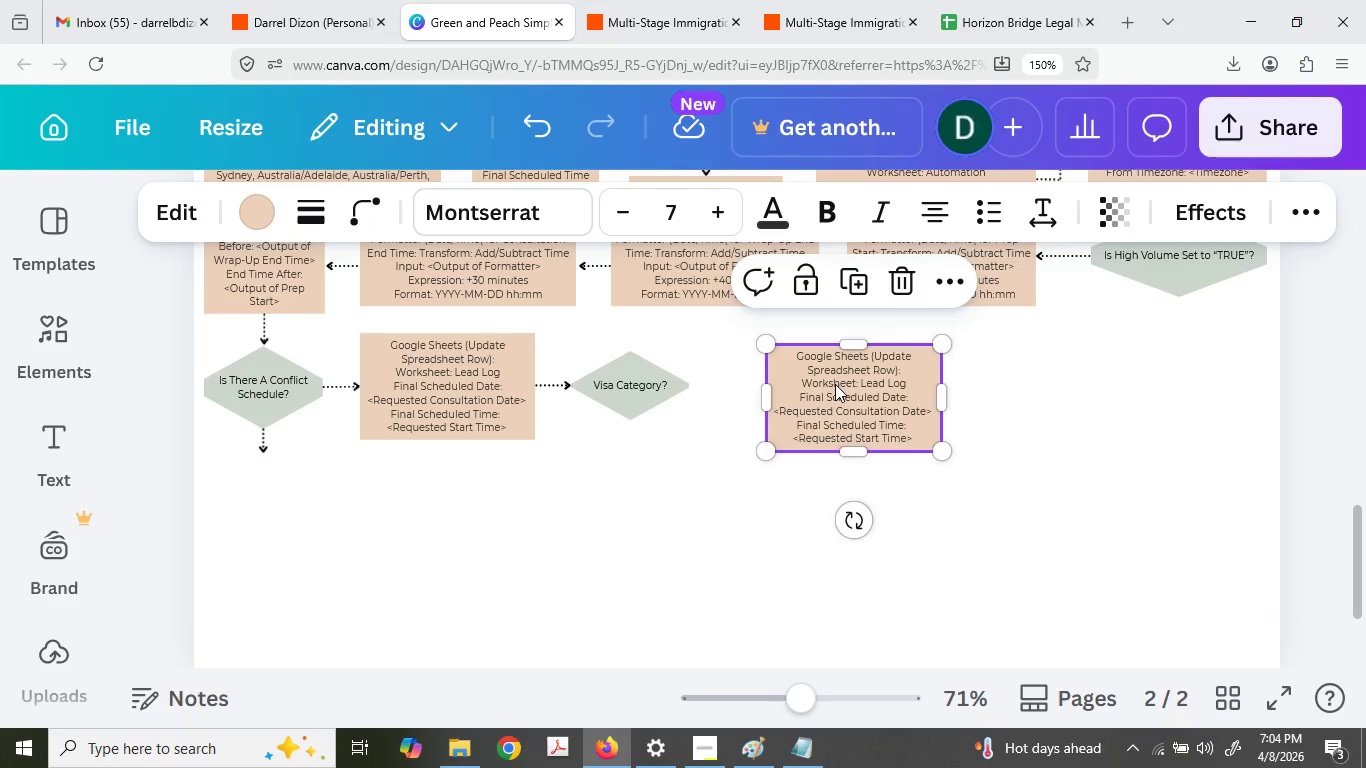 
left_click_drag(start_coordinate=[835, 384], to_coordinate=[787, 370])
 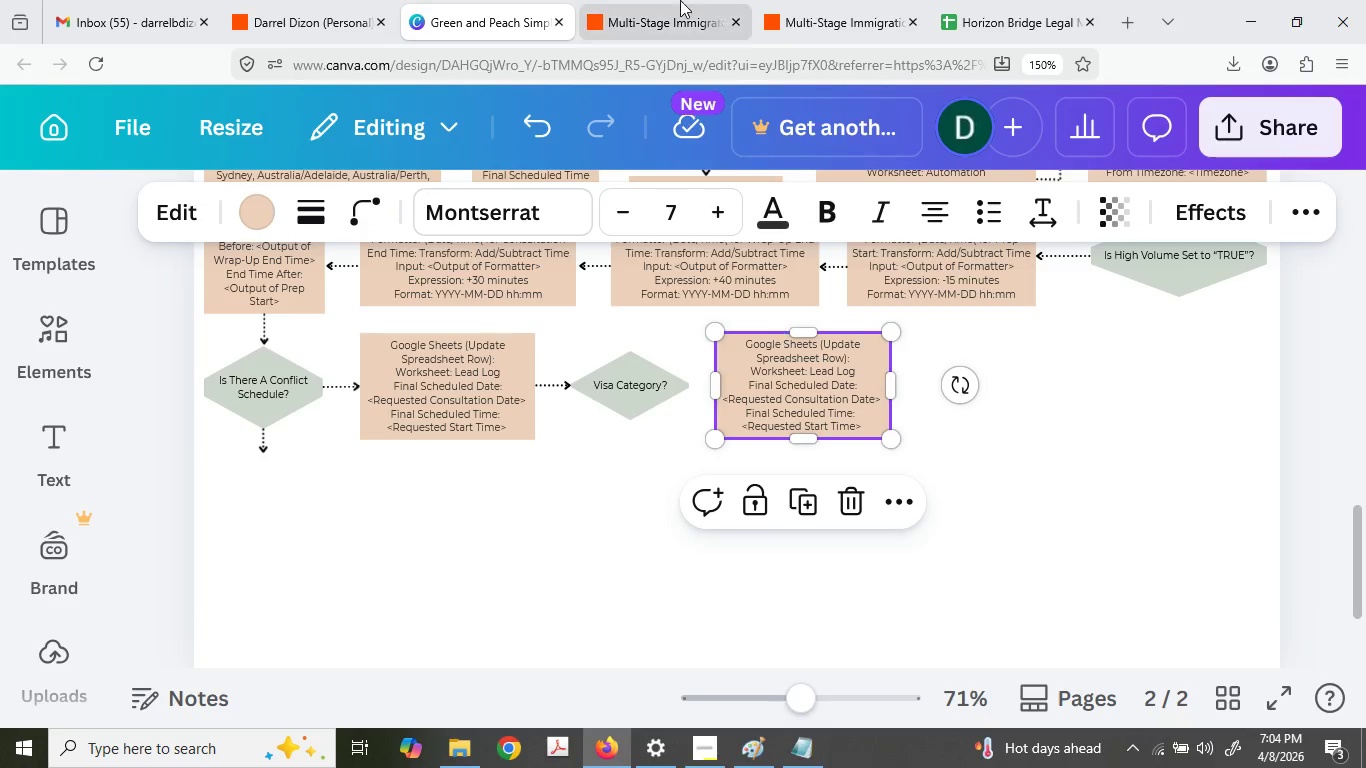 
left_click([703, 0])
 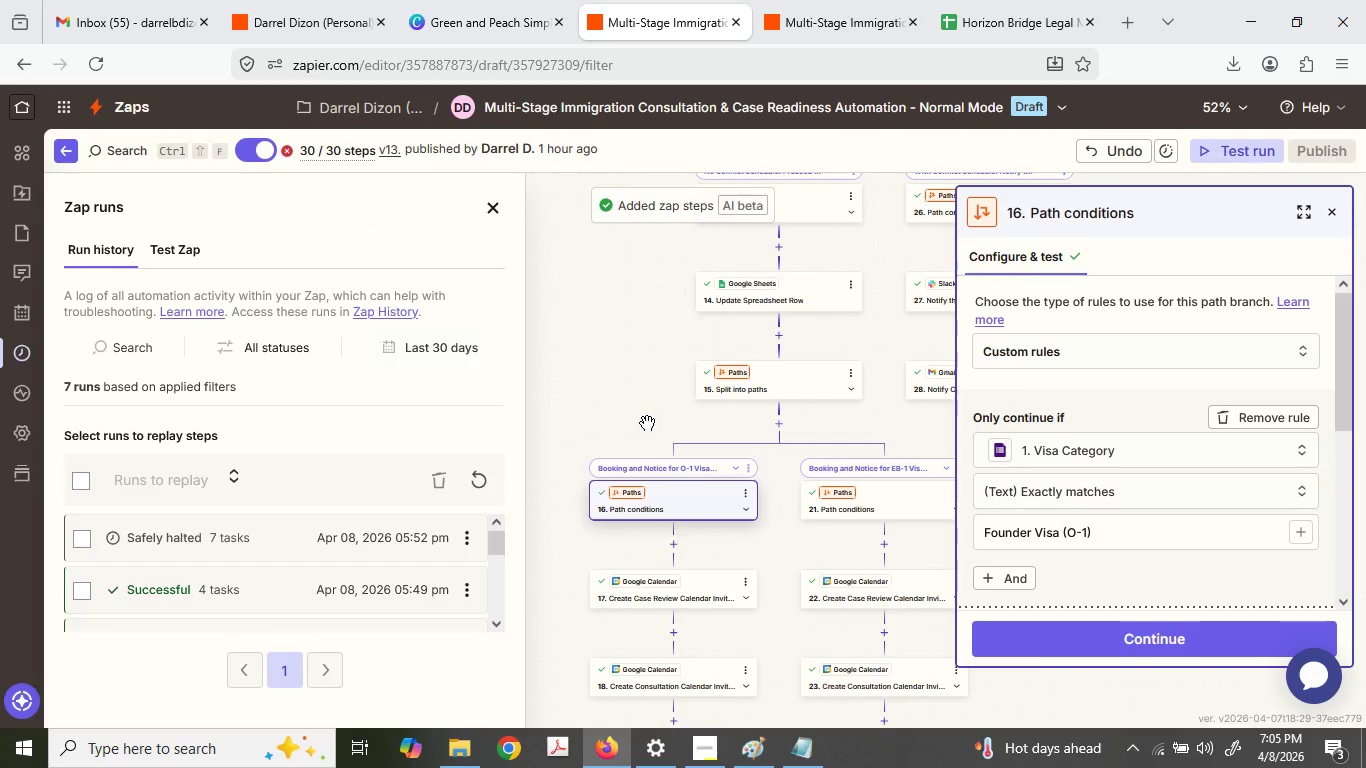 
left_click([654, 350])
 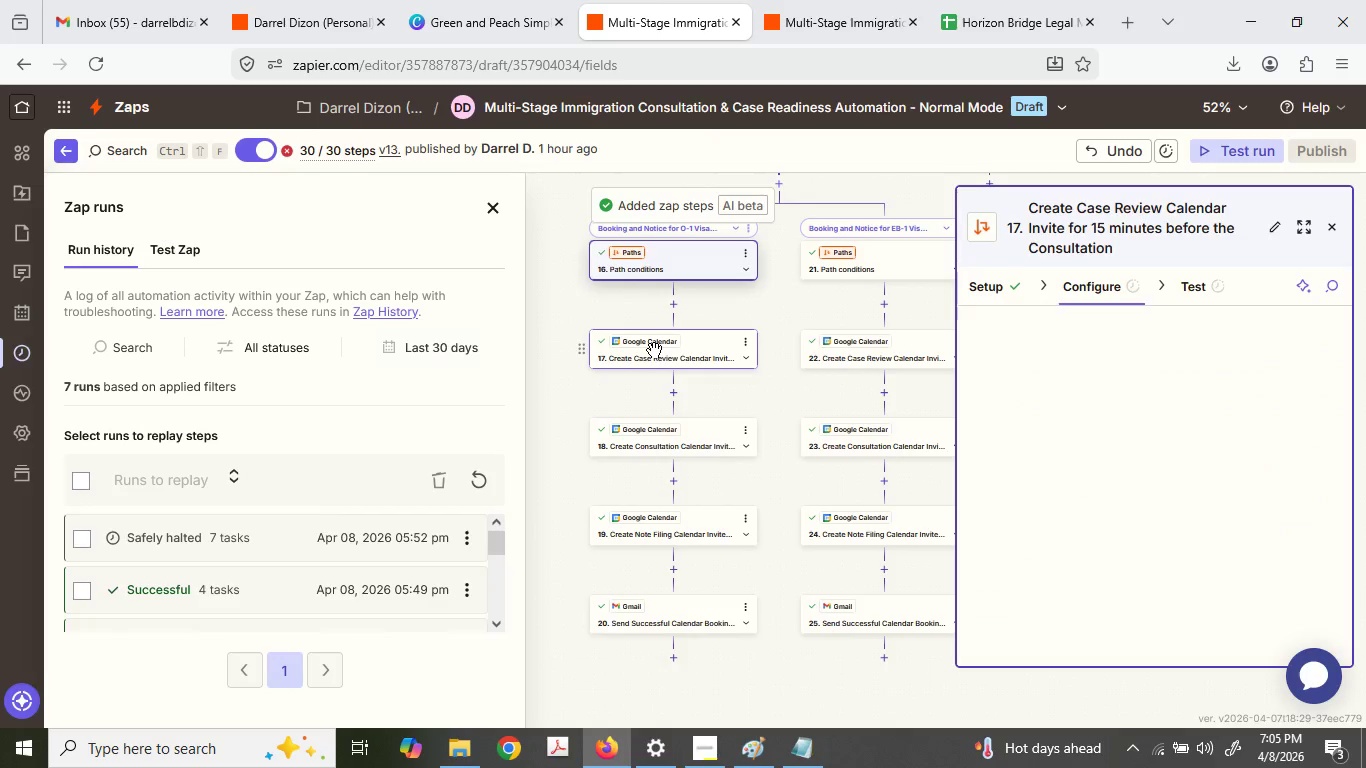 
scroll: coordinate [660, 432], scroll_direction: down, amount: 4.0
 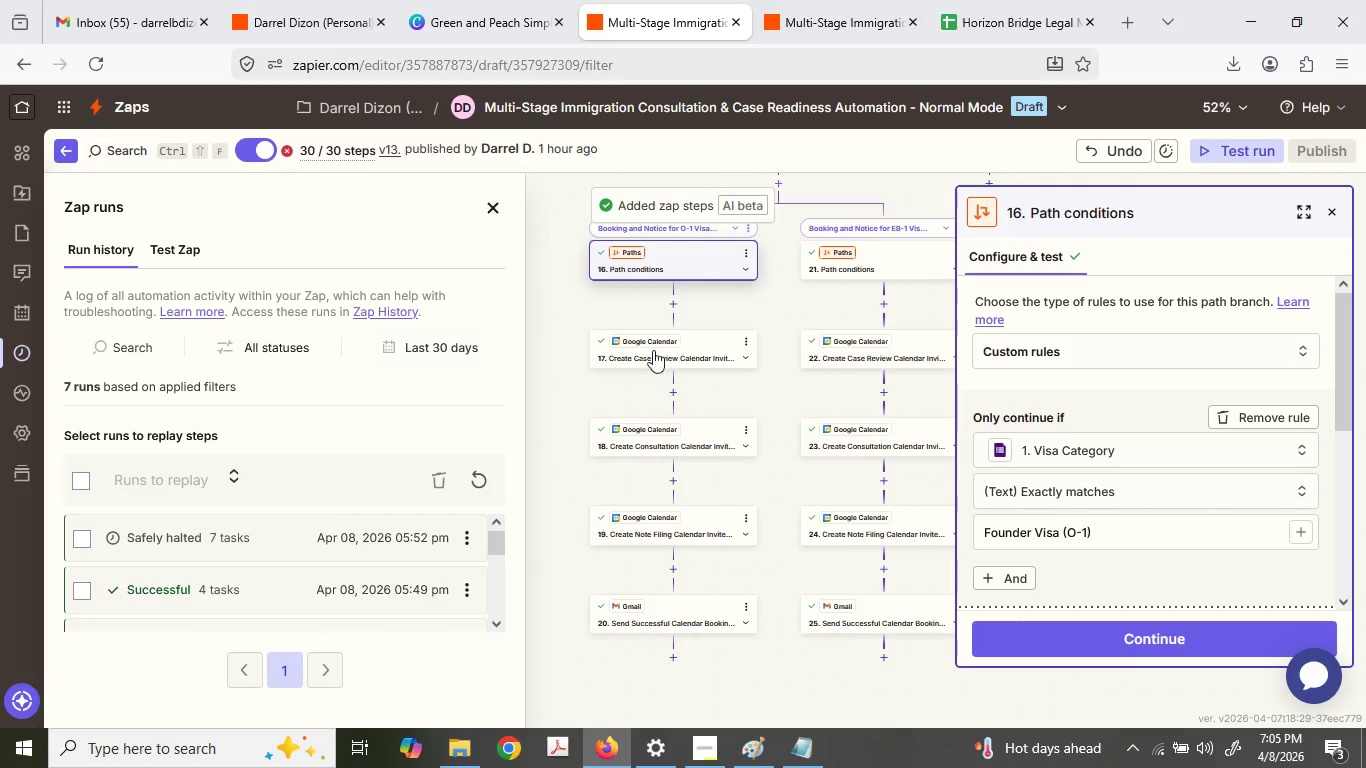 
left_click([654, 350])
 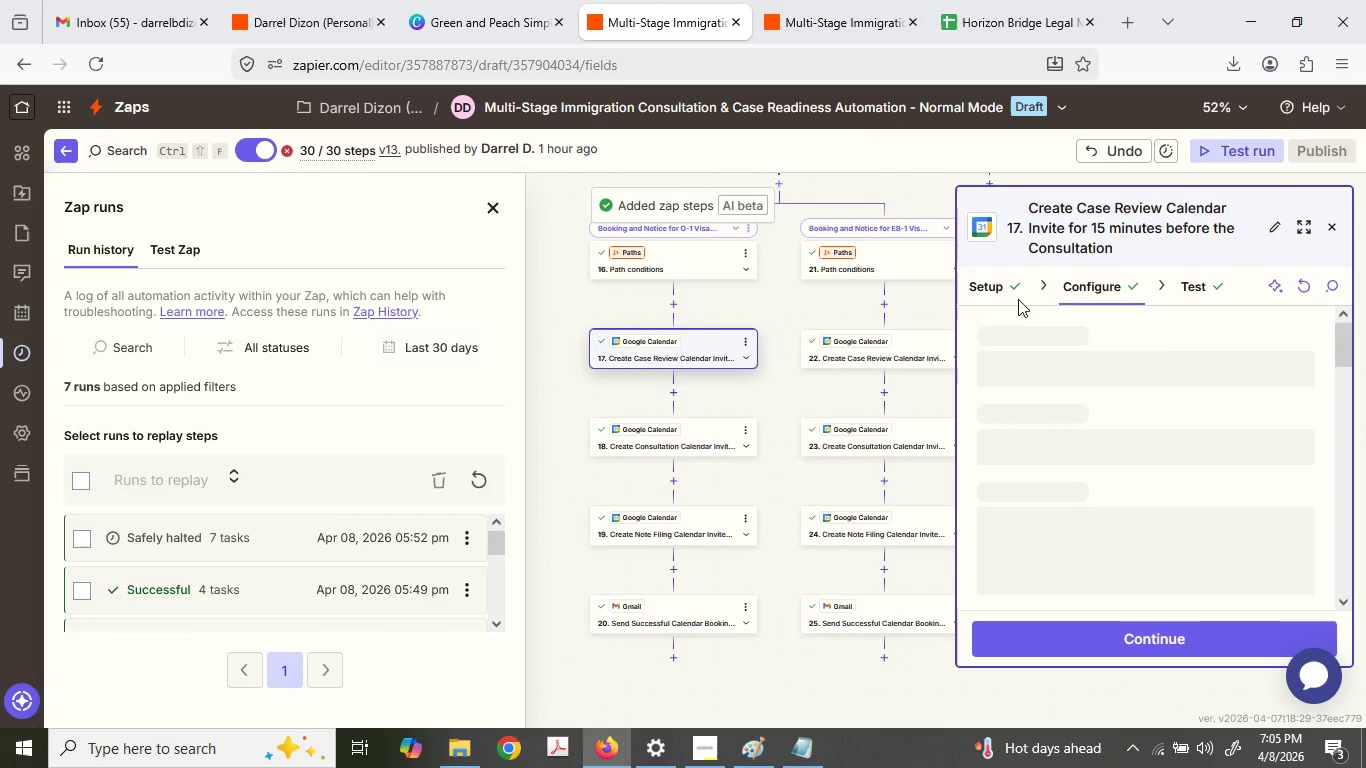 
left_click([991, 287])
 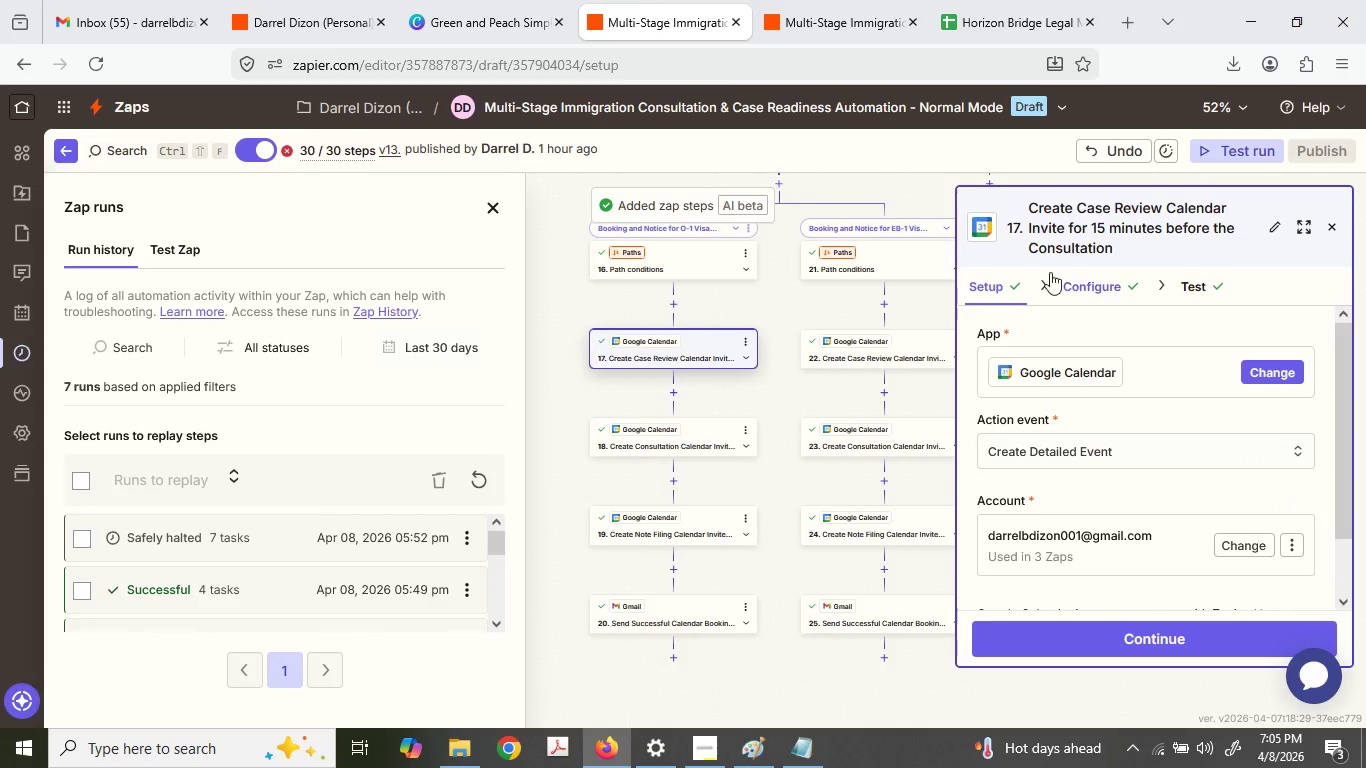 
left_click([576, 0])
 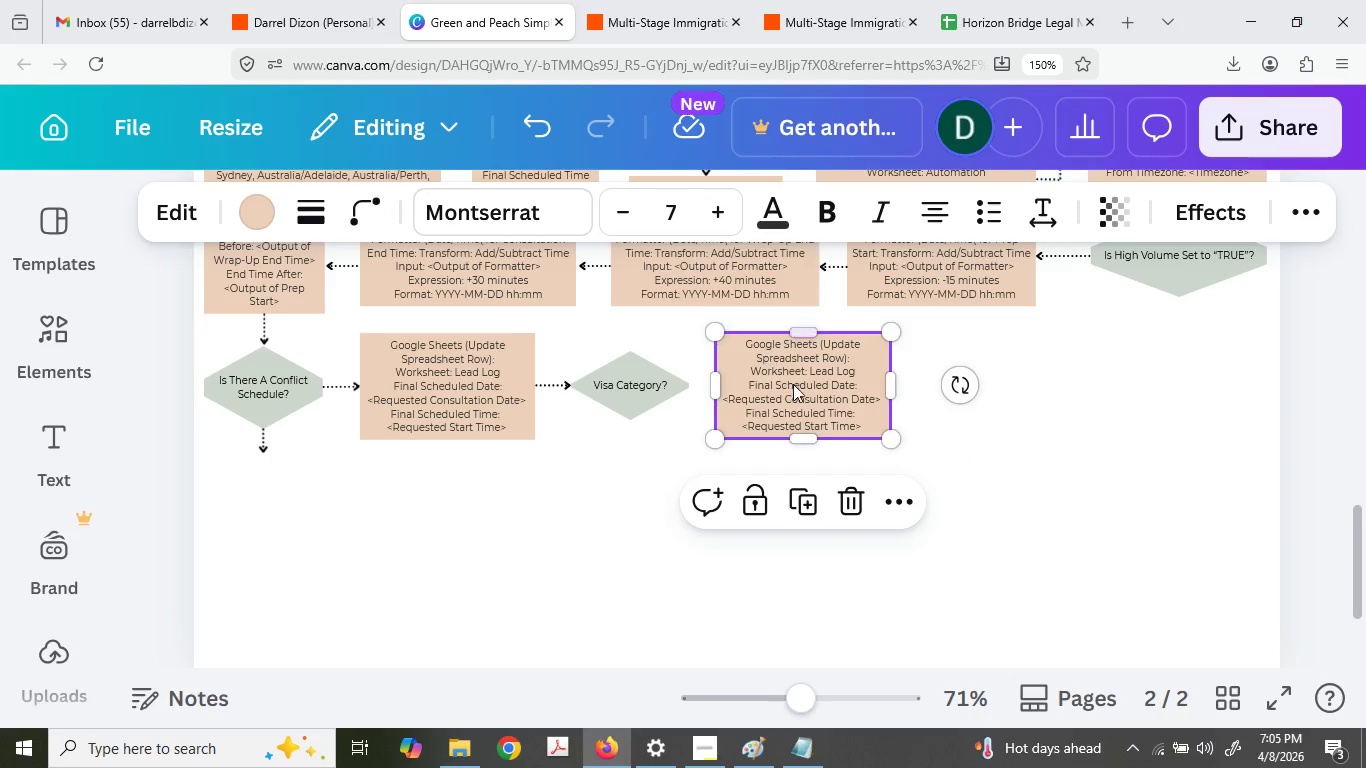 
left_click([795, 389])
 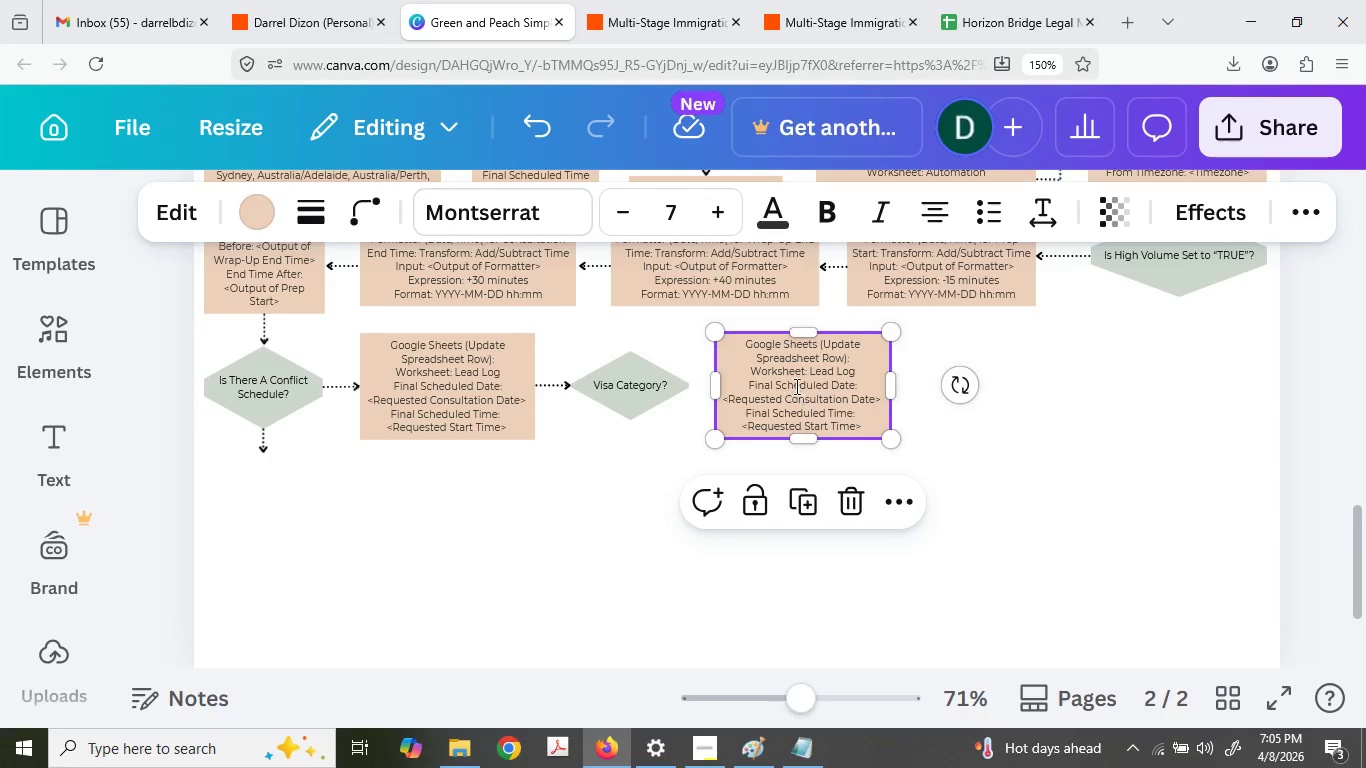 
triple_click([797, 377])
 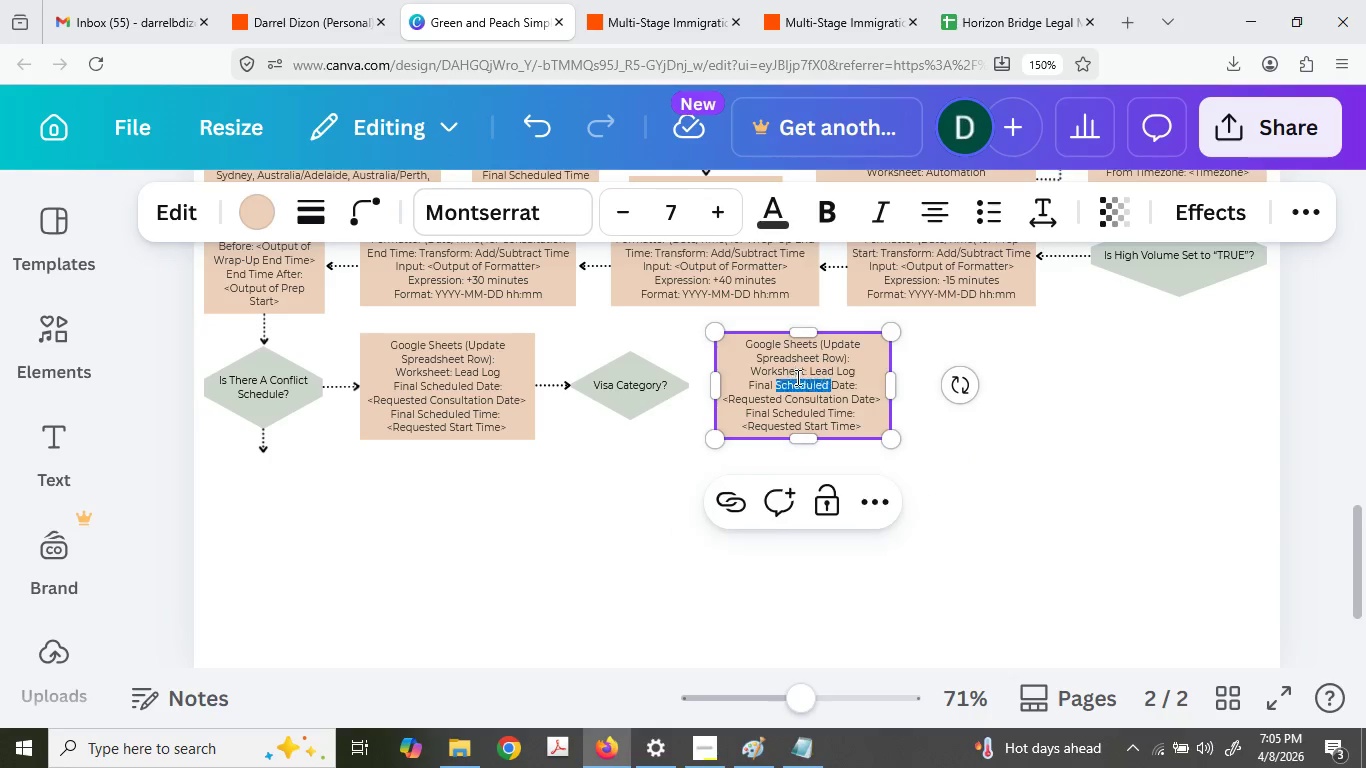 
triple_click([796, 377])
 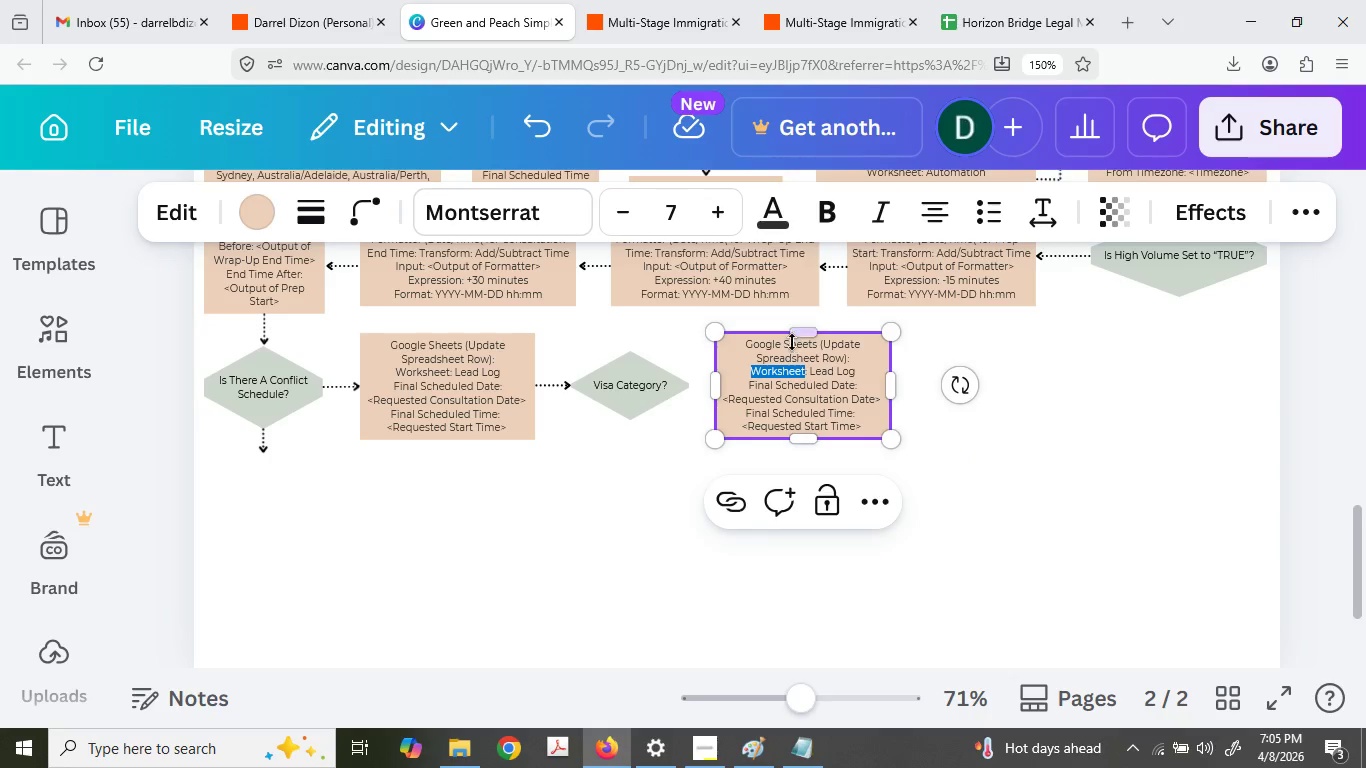 
left_click([792, 342])
 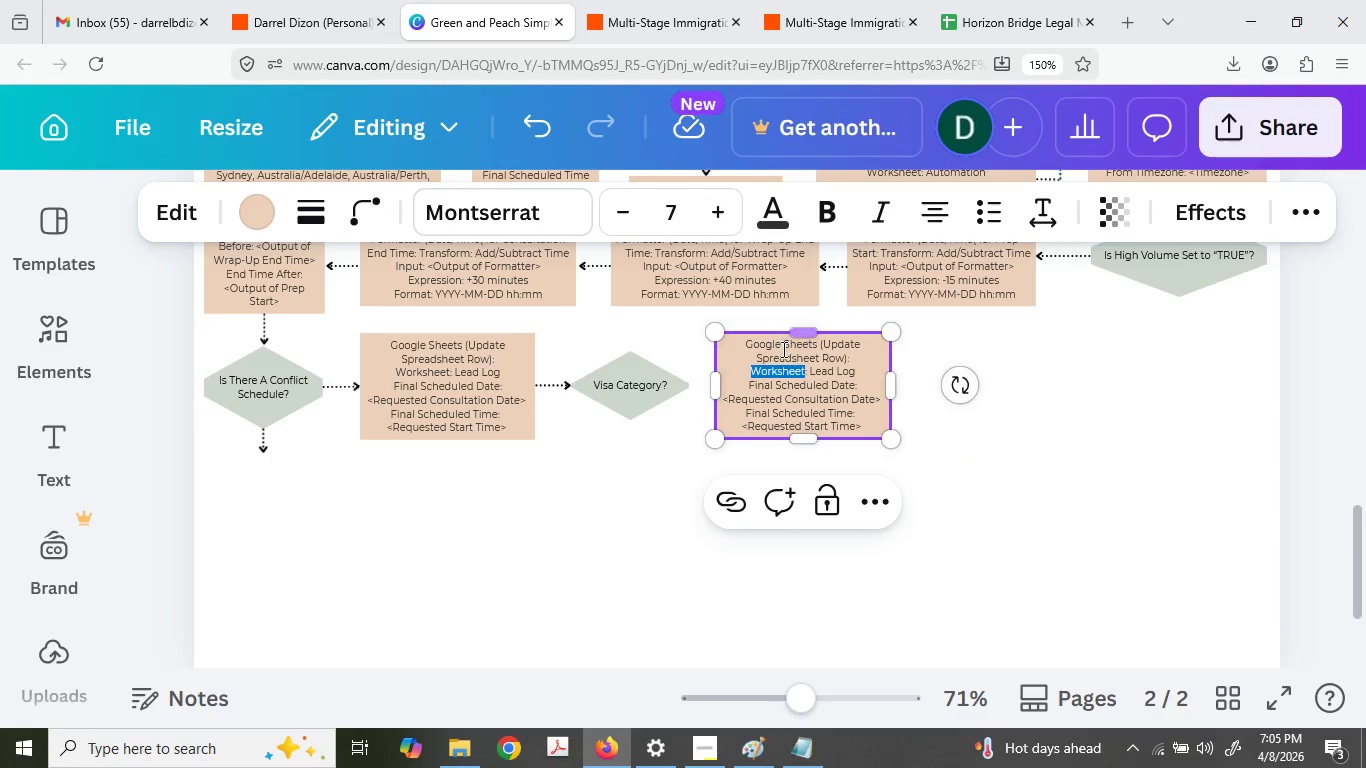 
left_click([782, 349])
 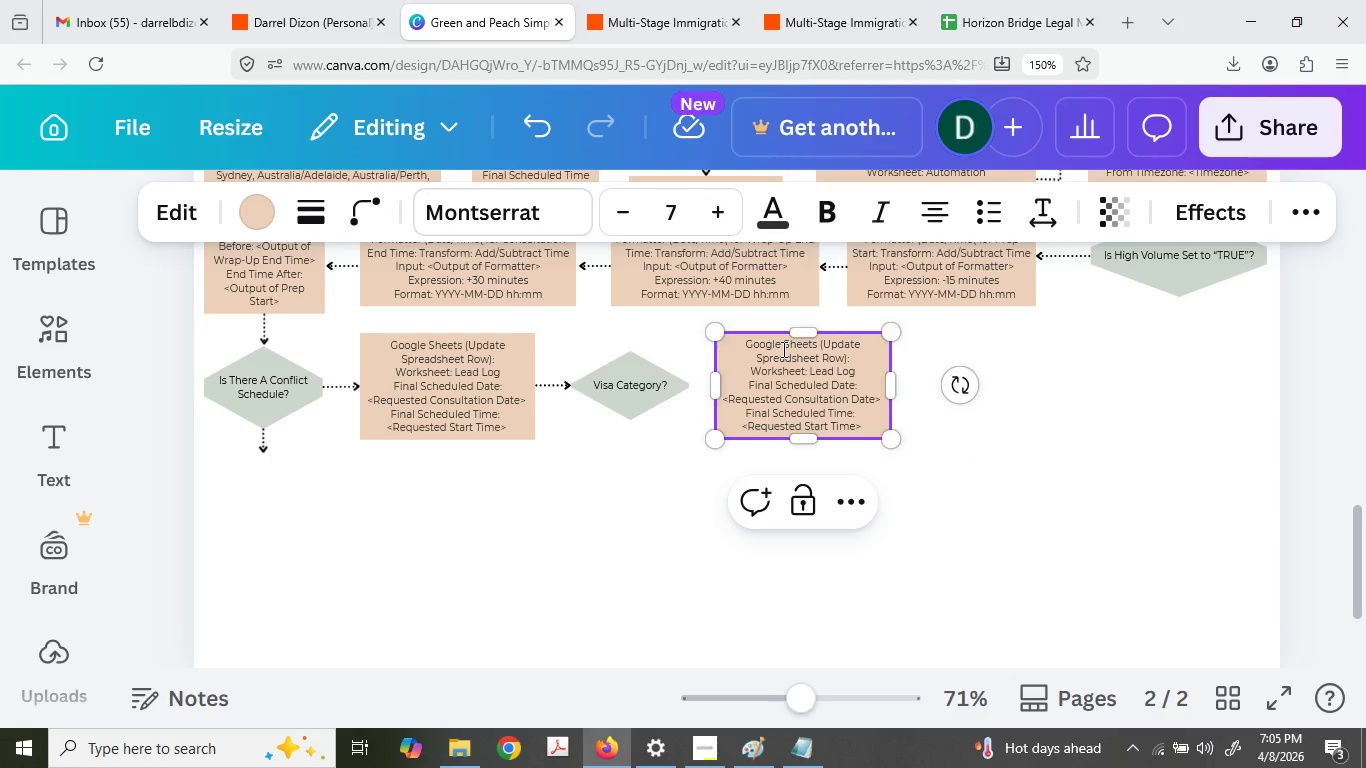 
left_click_drag(start_coordinate=[786, 347], to_coordinate=[914, 459])
 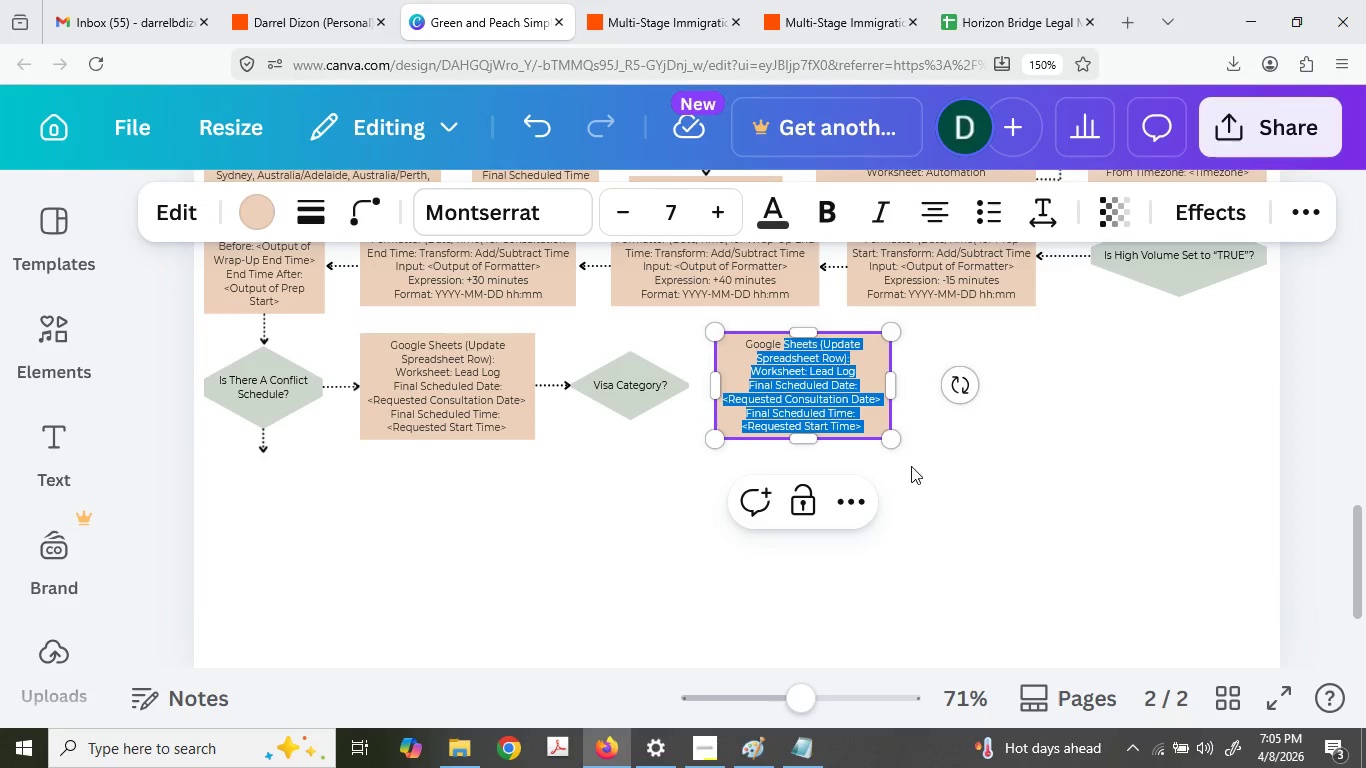 
key(Shift+ShiftLeft)
 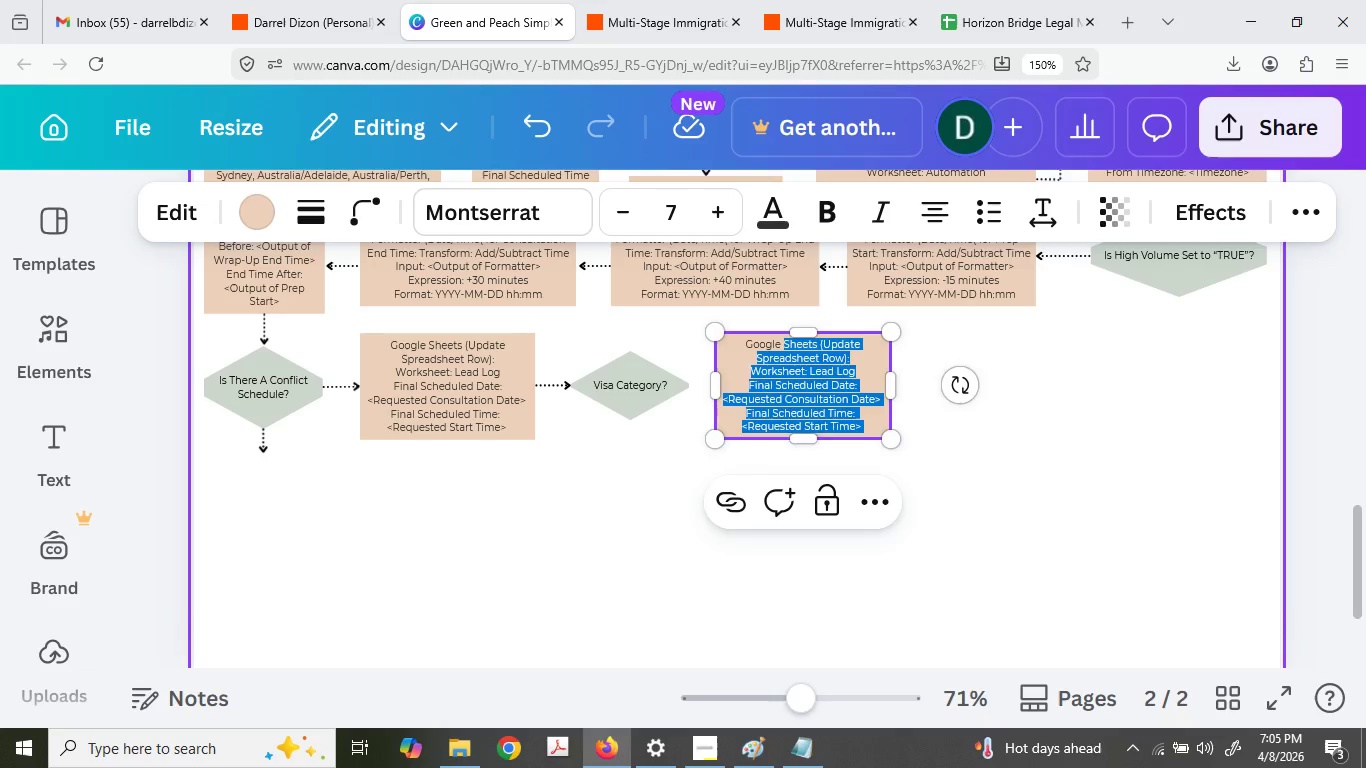 
key(Shift+C)
 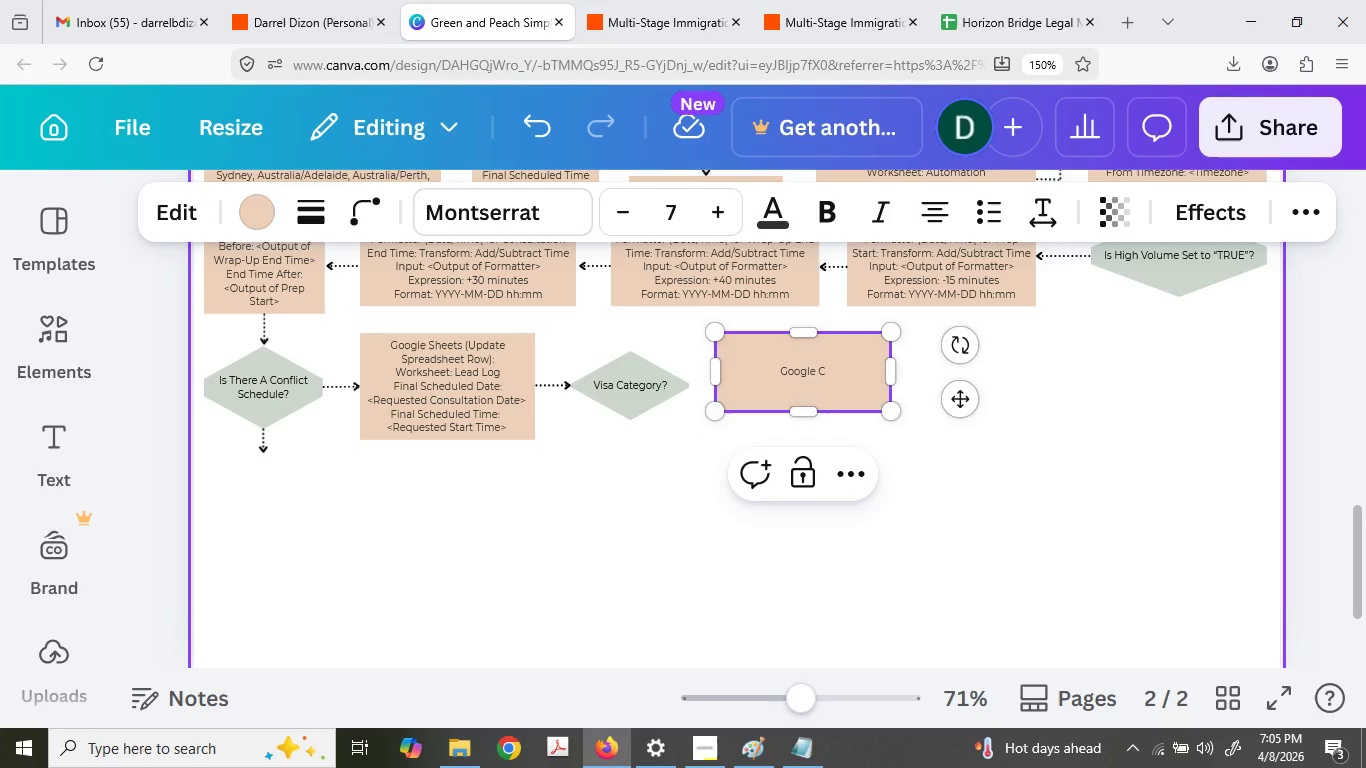 
type(alendar: )
 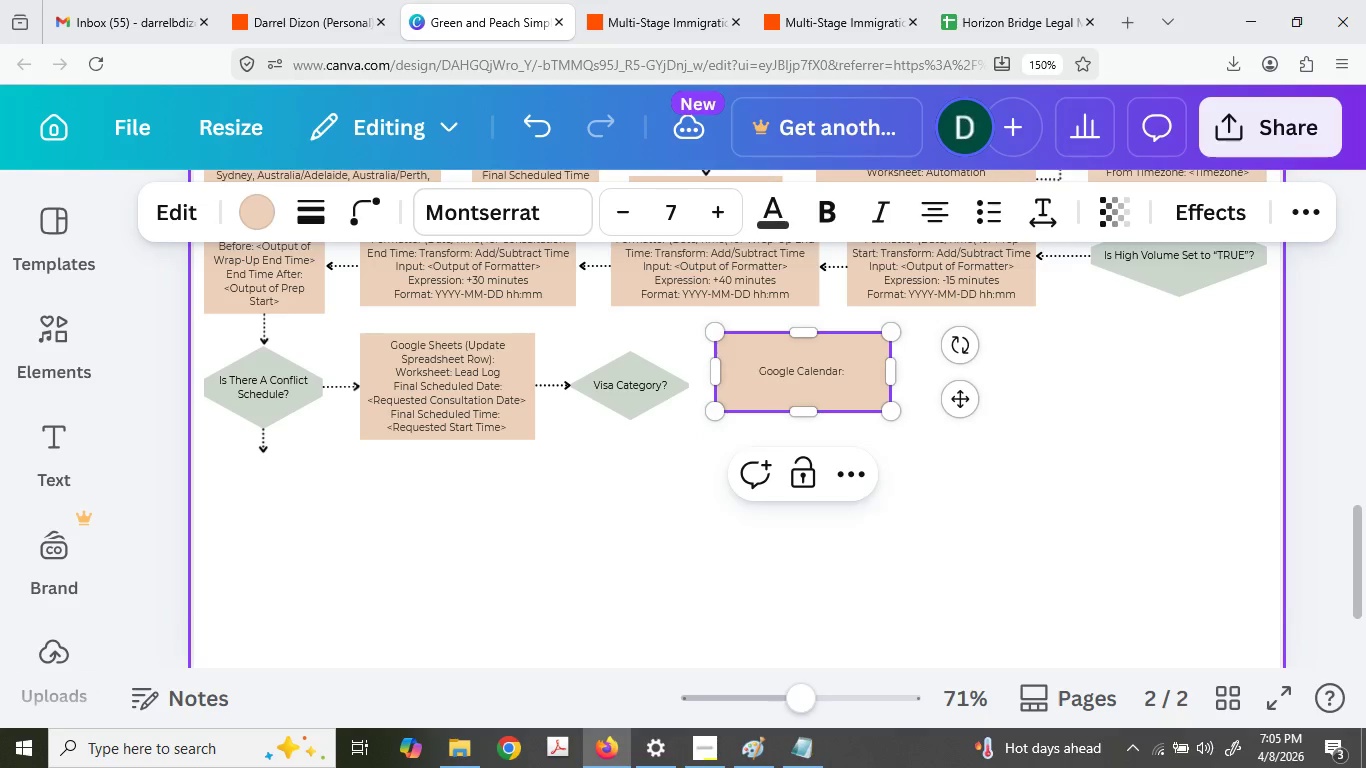 
key(Shift+C)
 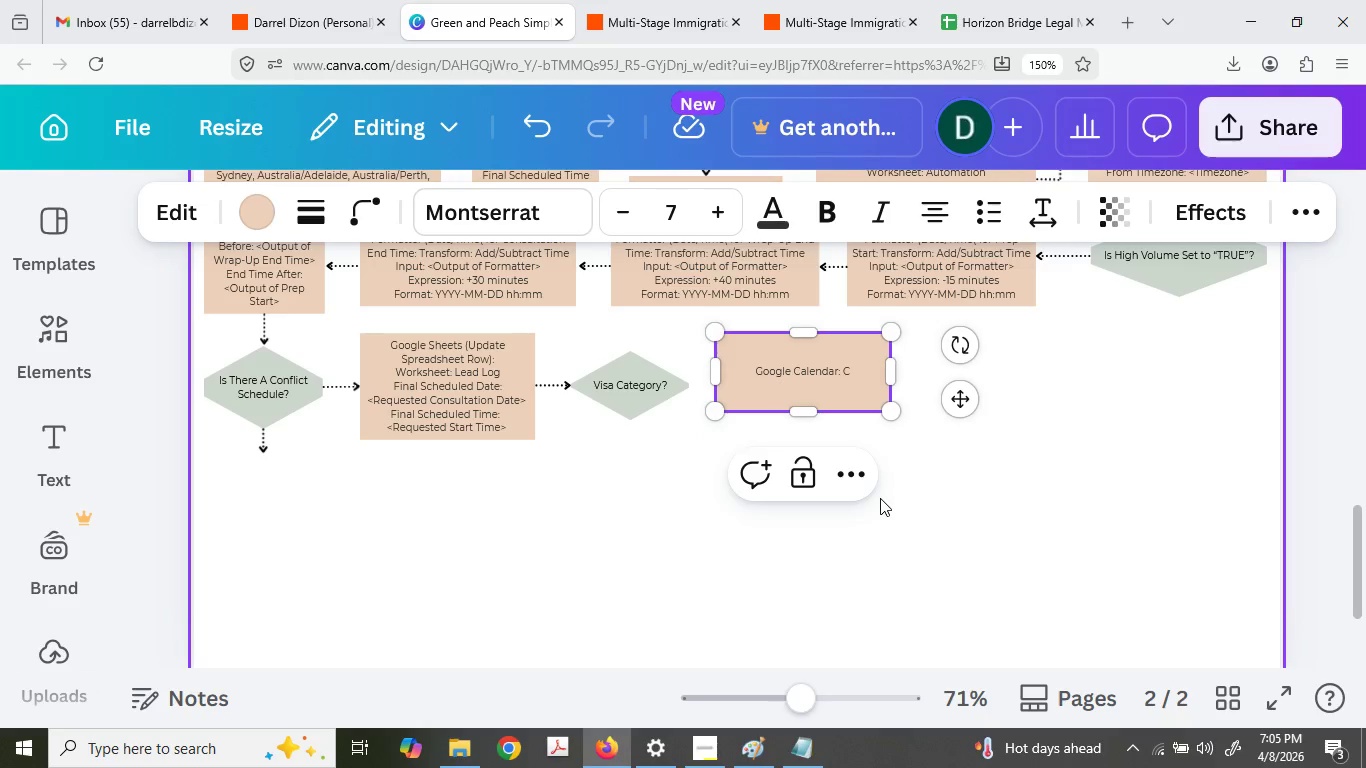 
key(Backspace)
 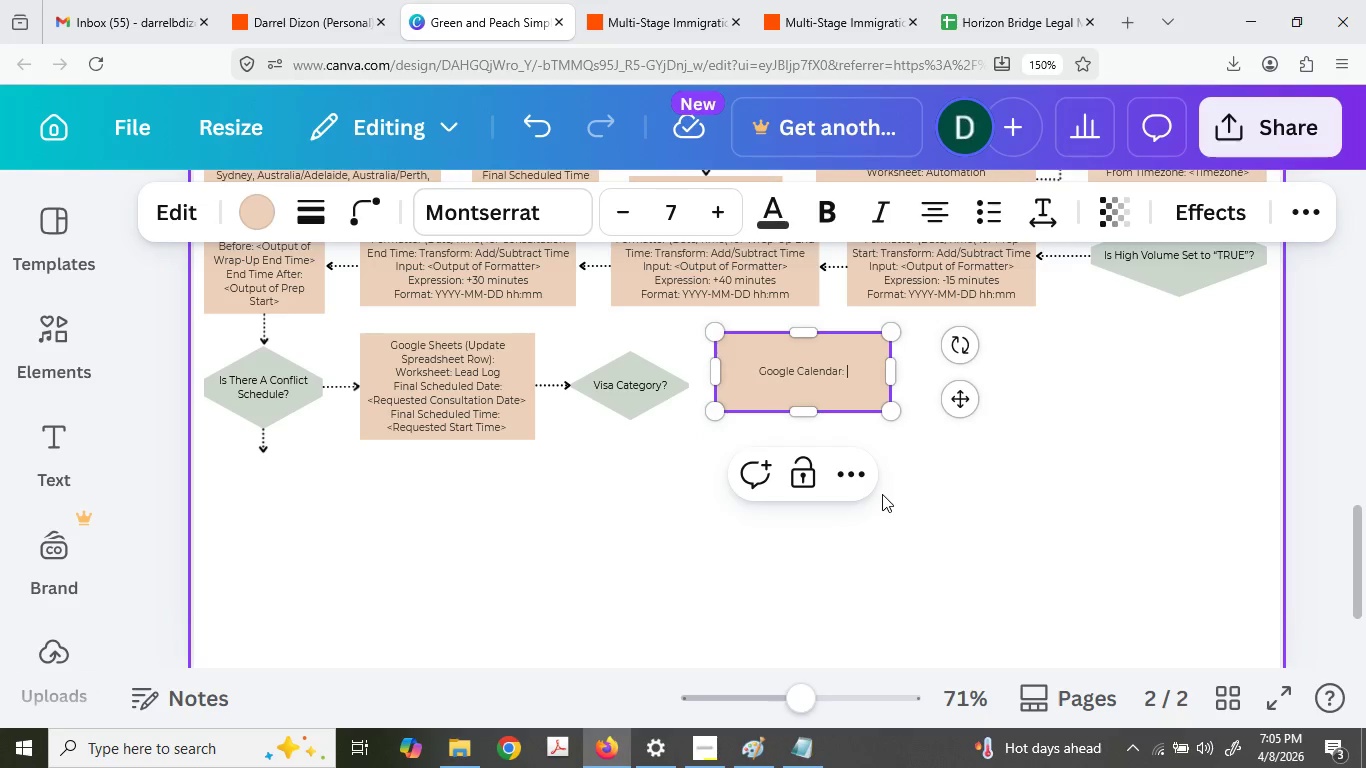 
key(Backspace)
 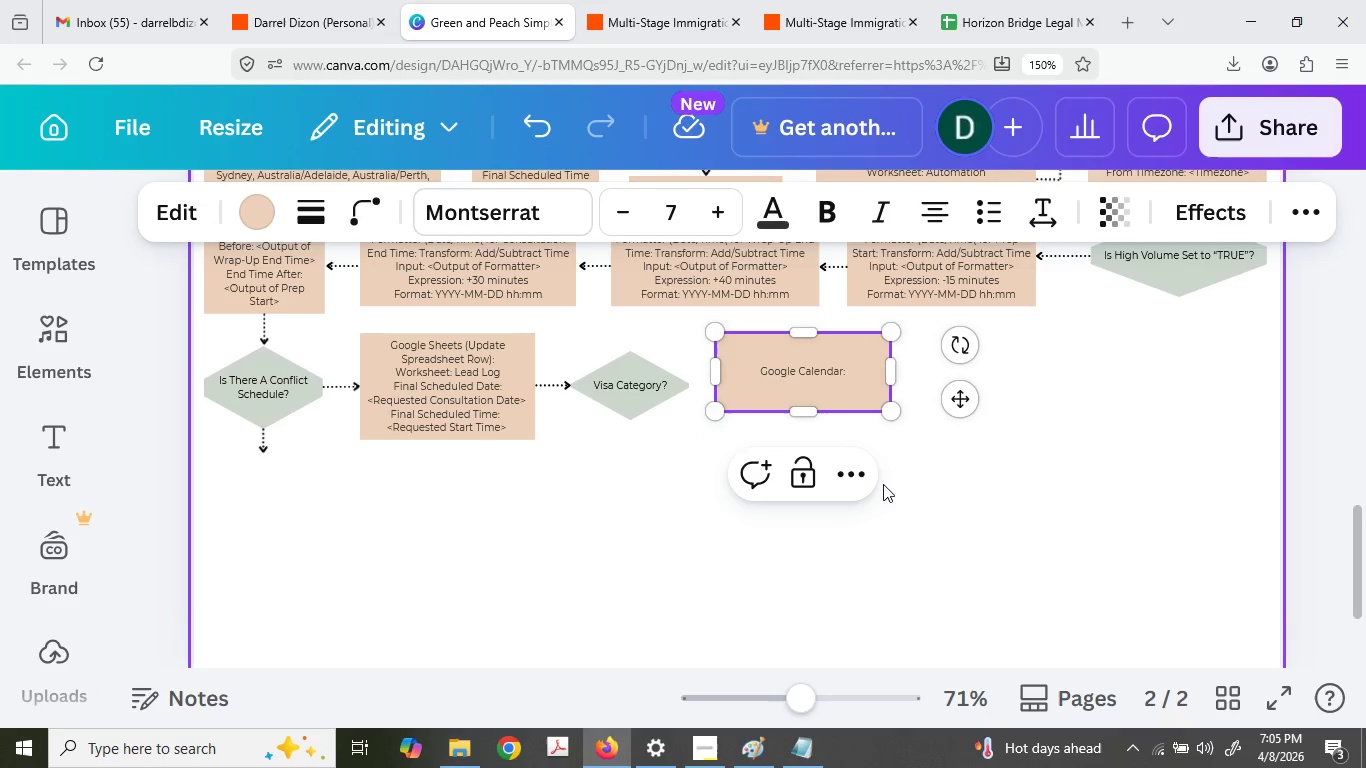 
key(Backspace)
 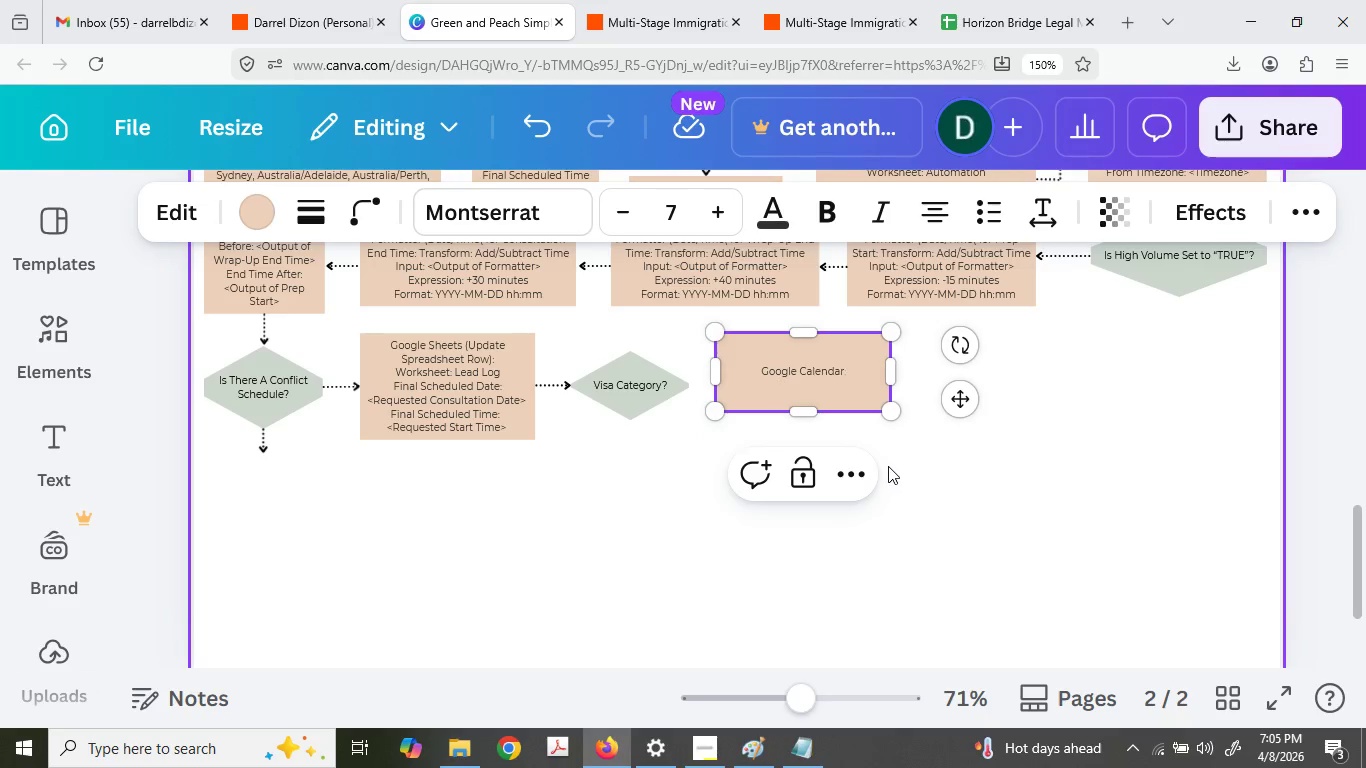 
key(Space)
 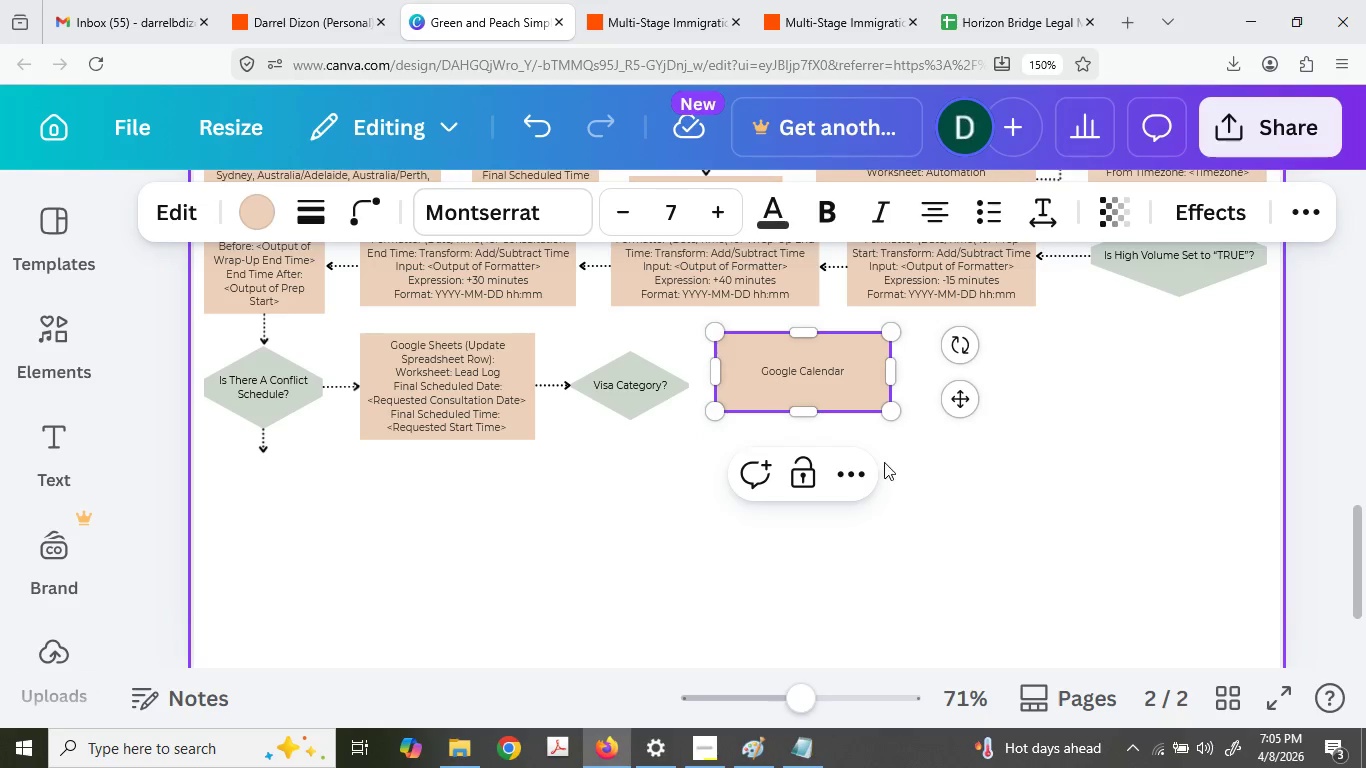 
hold_key(key=ShiftLeft, duration=0.36)
 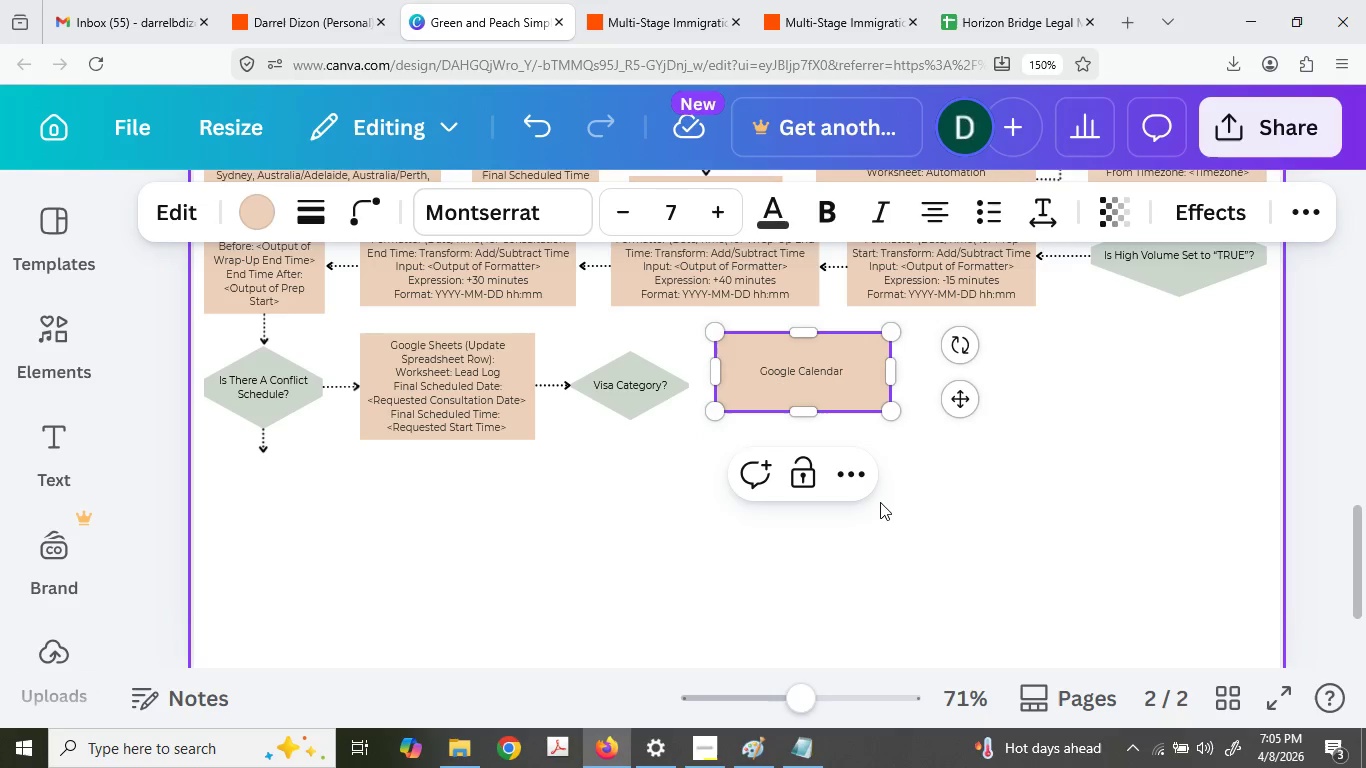 
type(*)
key(Backspace)
type((Create)
 